 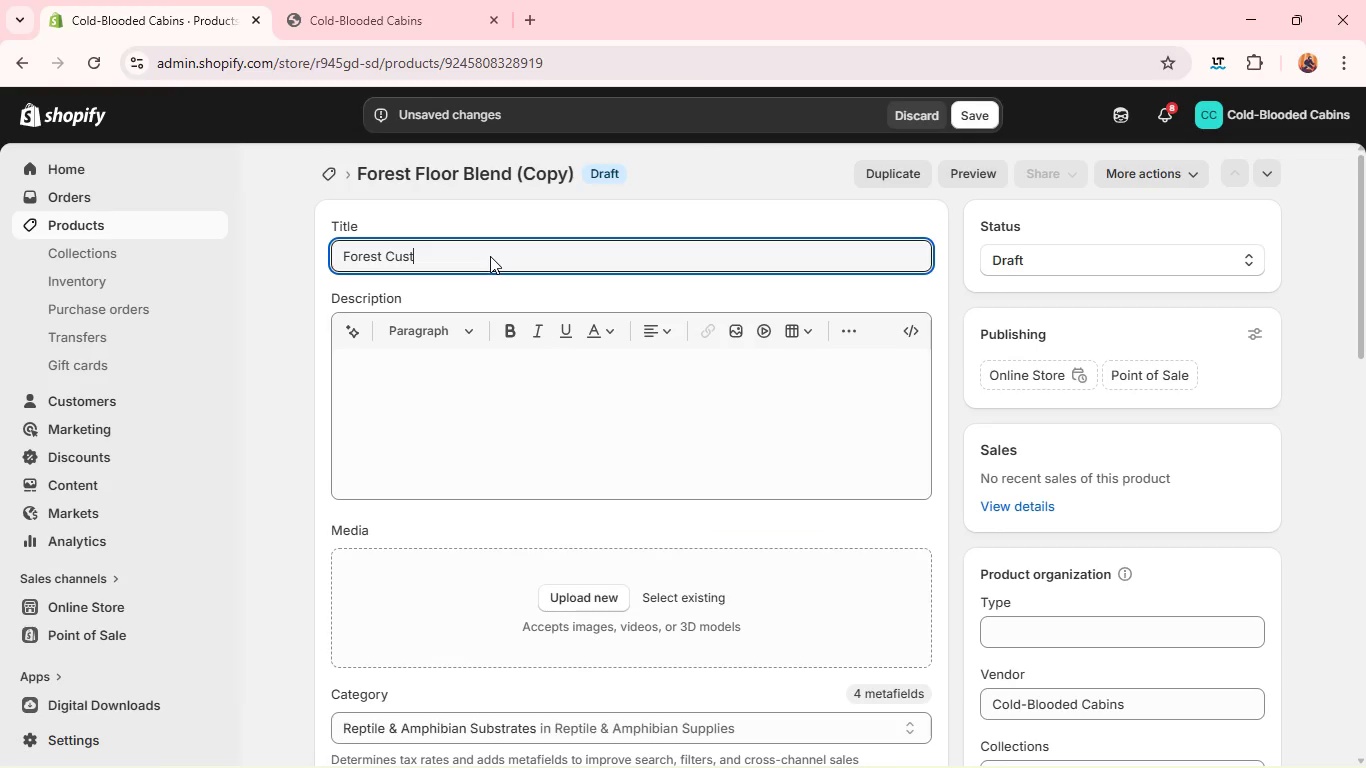 
hold_key(key=ShiftLeft, duration=0.42)
 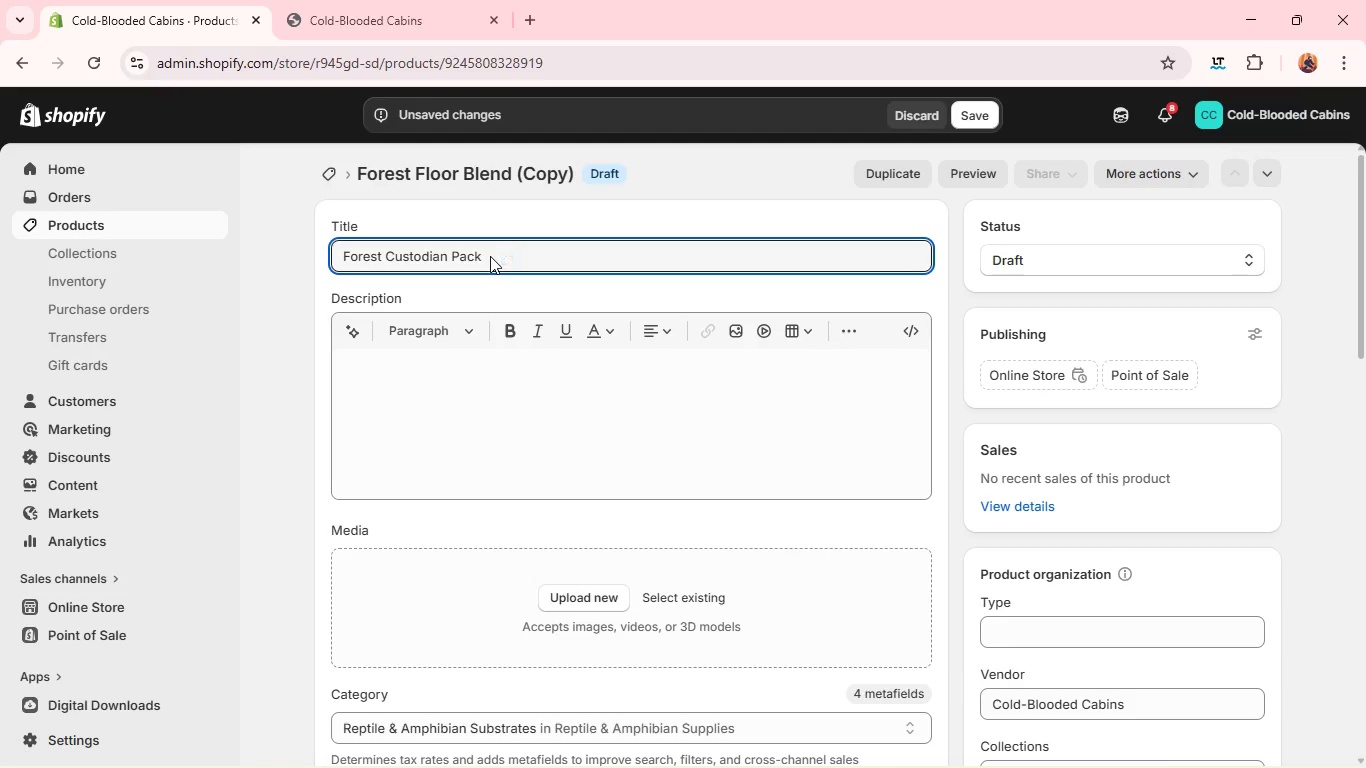 
wait(7.94)
 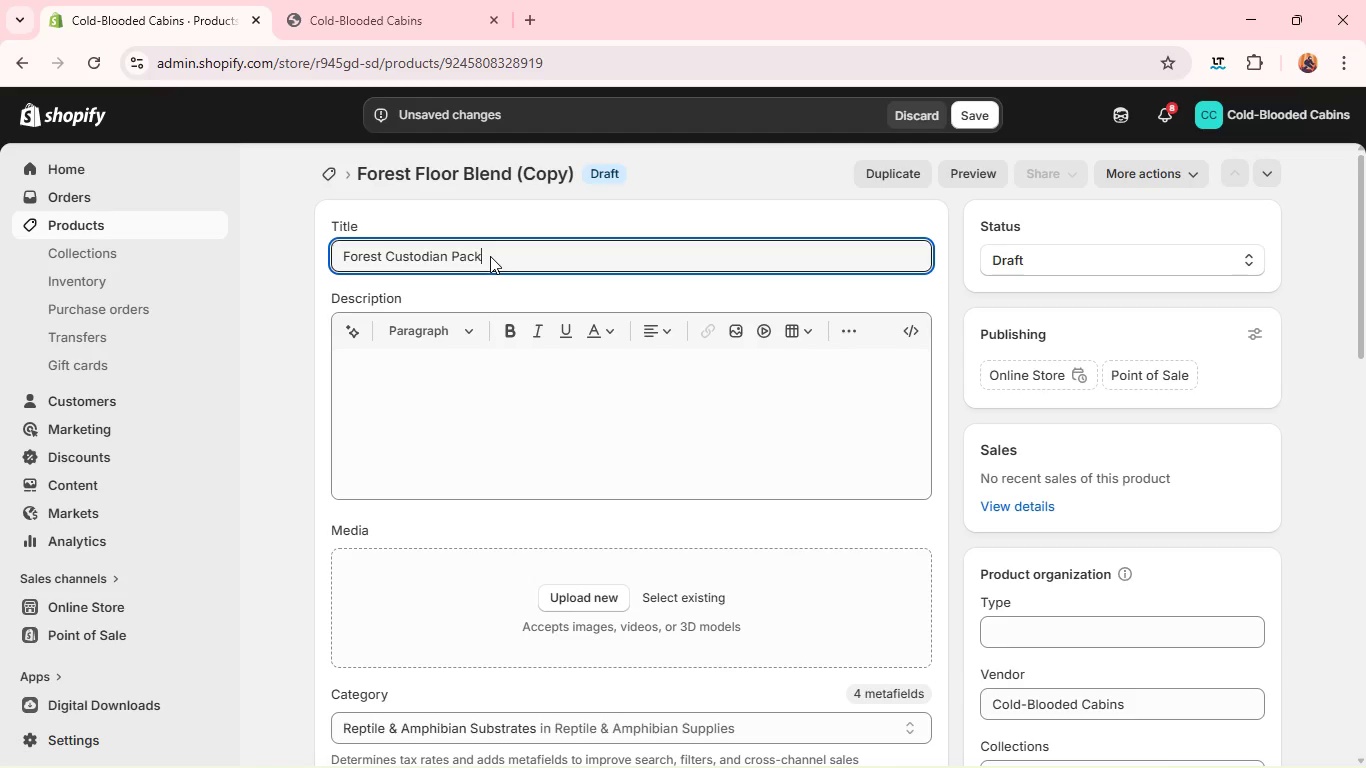 
left_click([429, 399])
 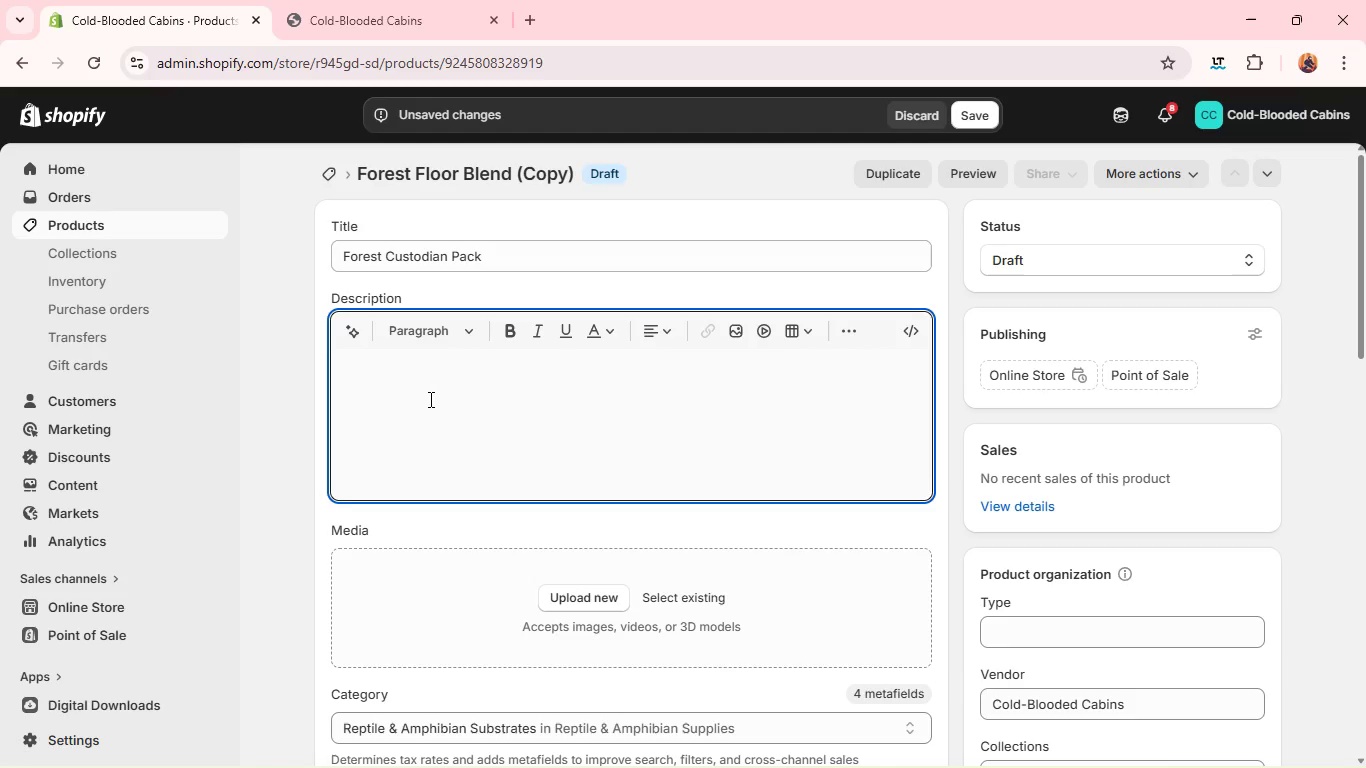 
type(Maintain a clean anf )
key(Backspace)
key(Backspace)
type(d balanced enclosure with the Forest Custodian p)
key(Backspace)
type(Pack, a collection of microfauna suited for moderate humidity environments. These organism humidity eniva)
key(Backspace)
type(ronments. These organisms work continuously to break down organic material and support soil health. )
 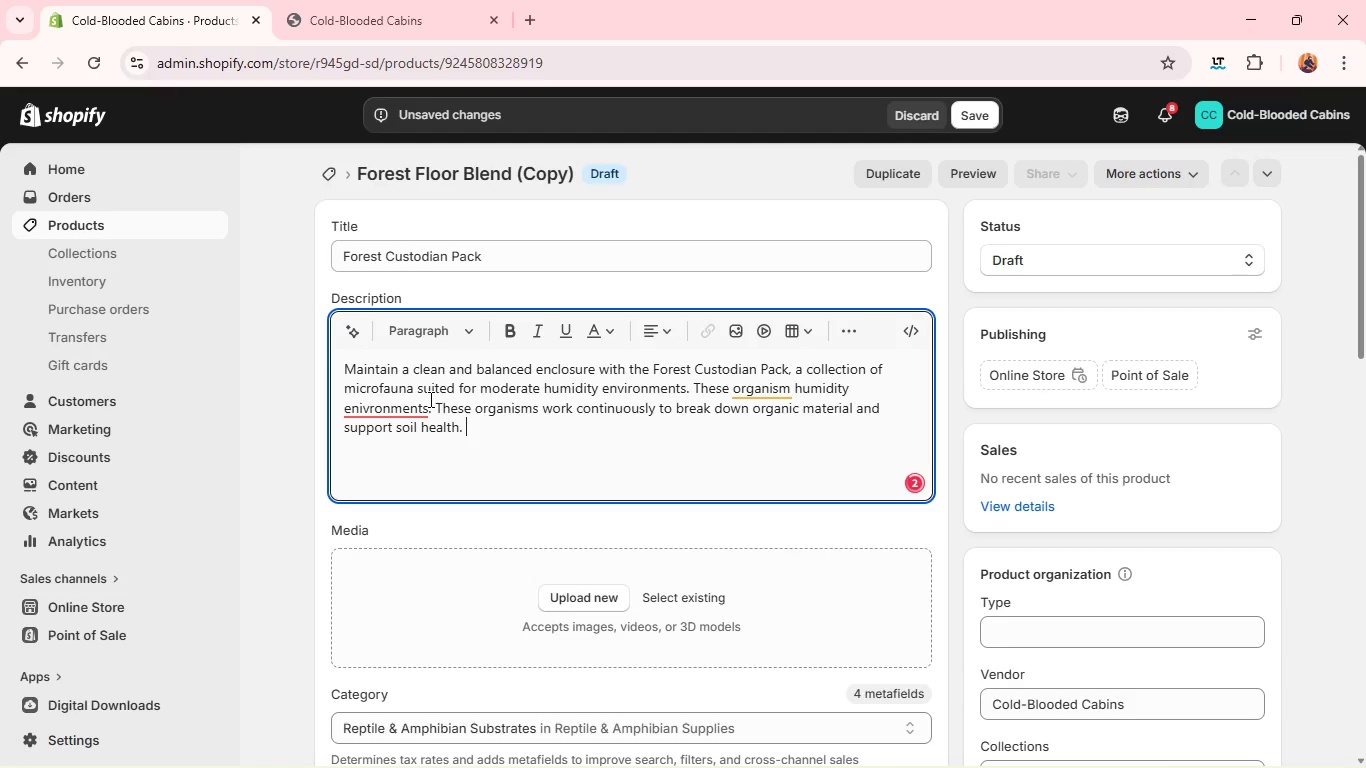 
left_click([738, 391])
 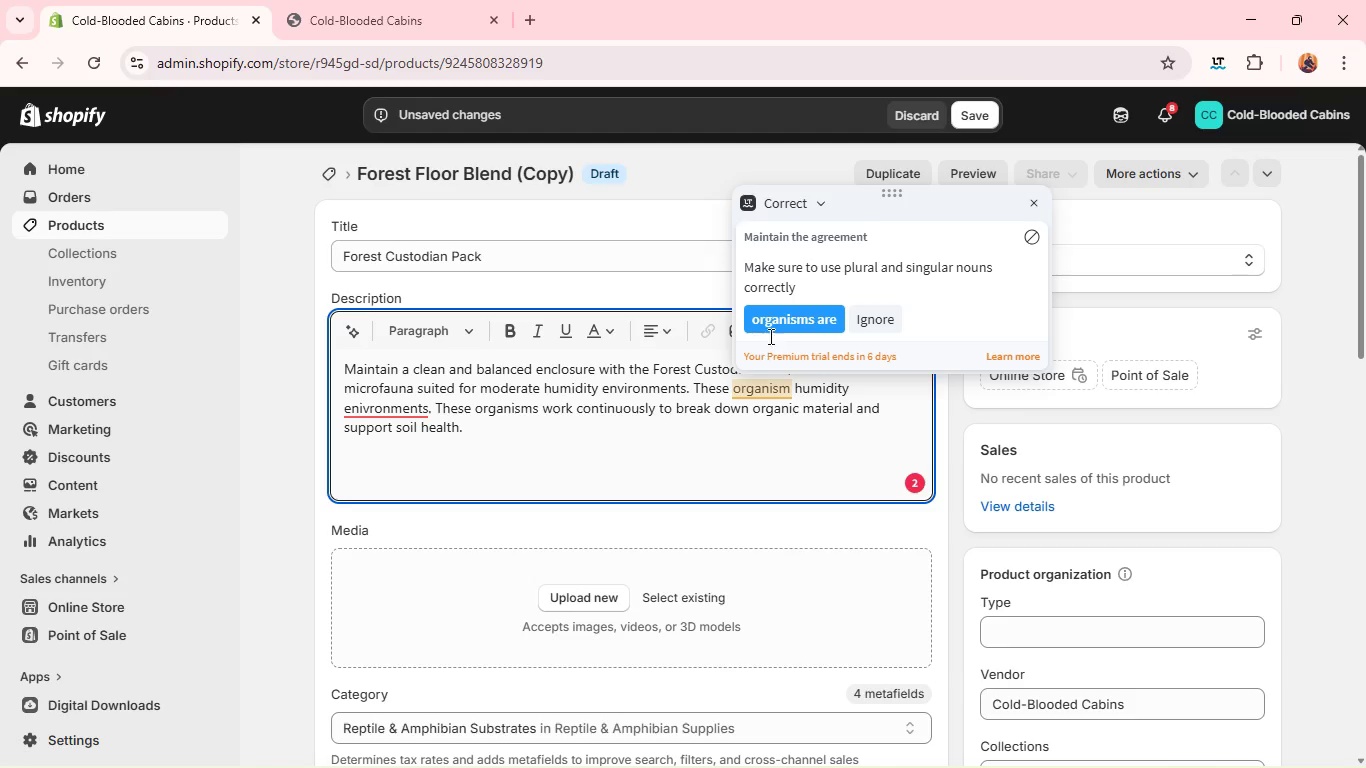 
left_click([773, 319])
 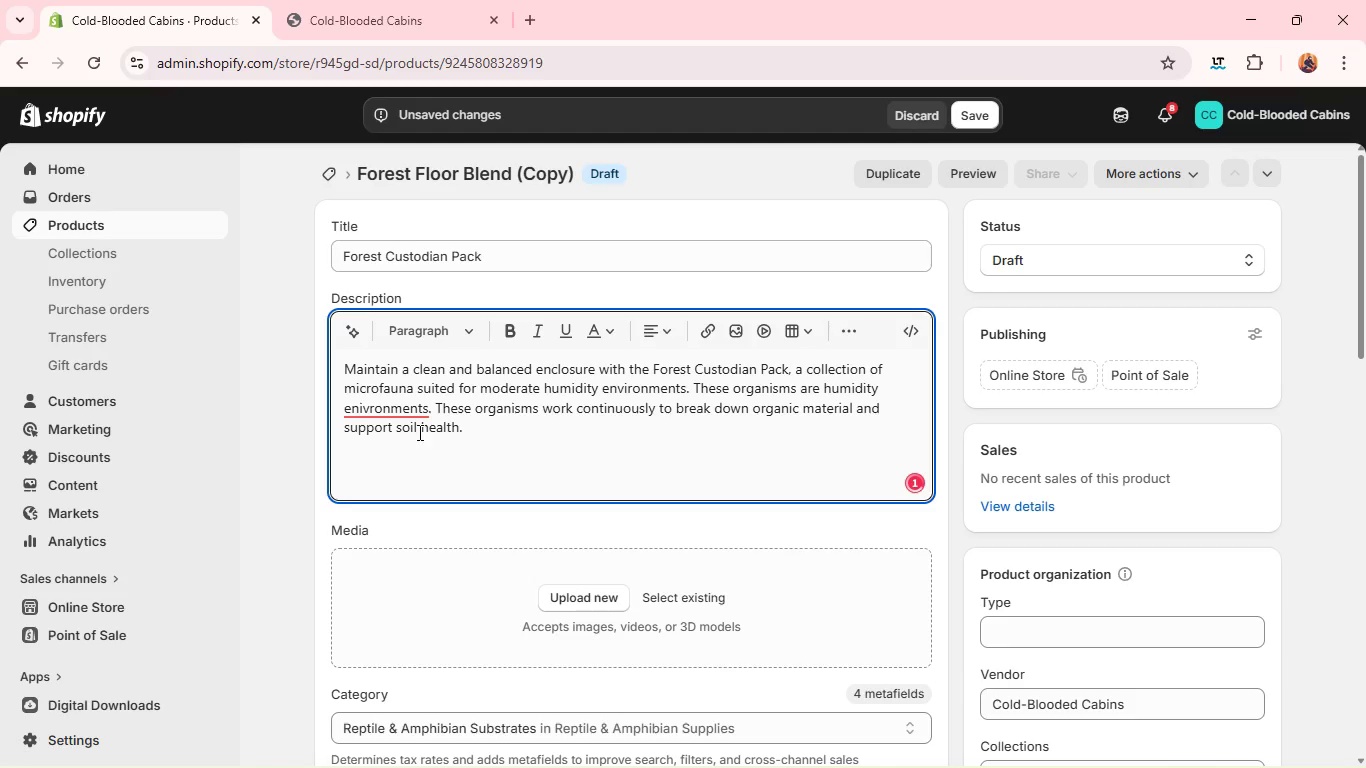 
left_click([410, 403])
 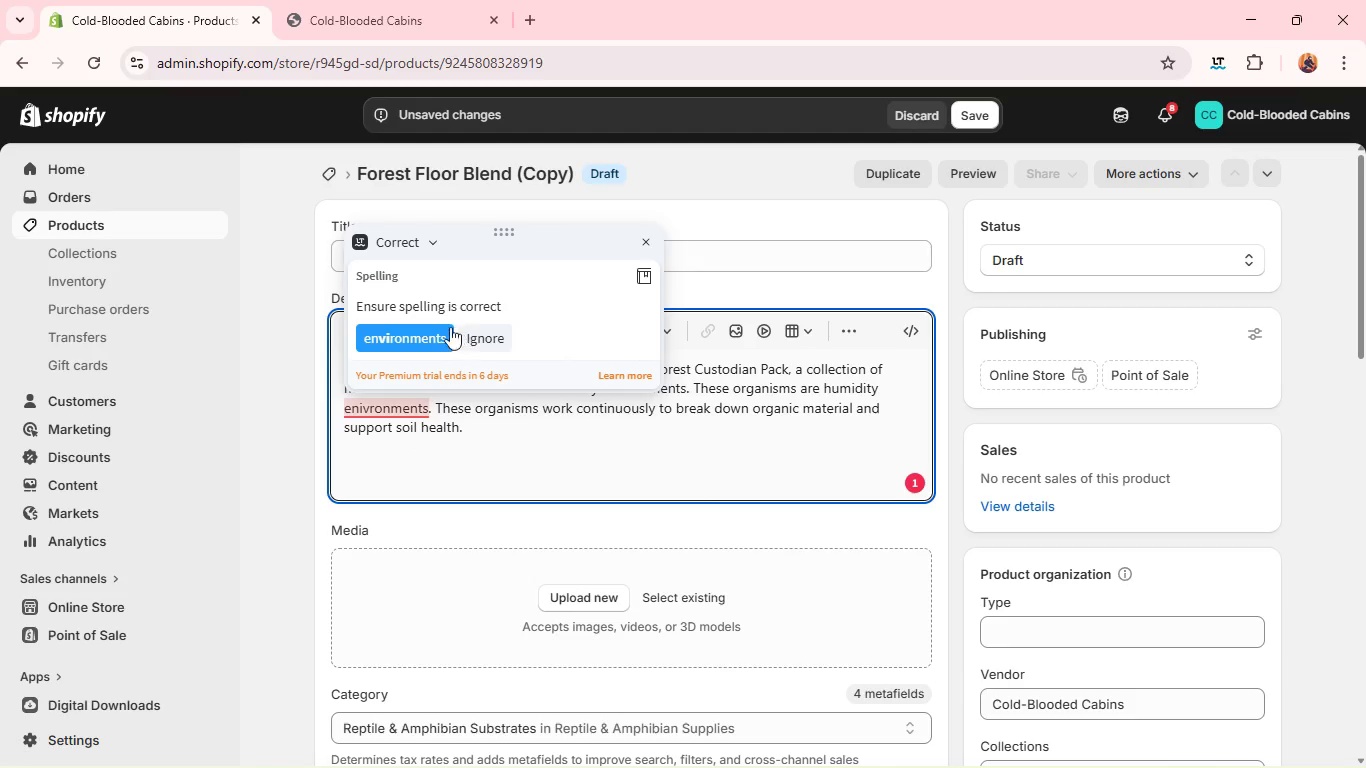 
left_click([442, 330])
 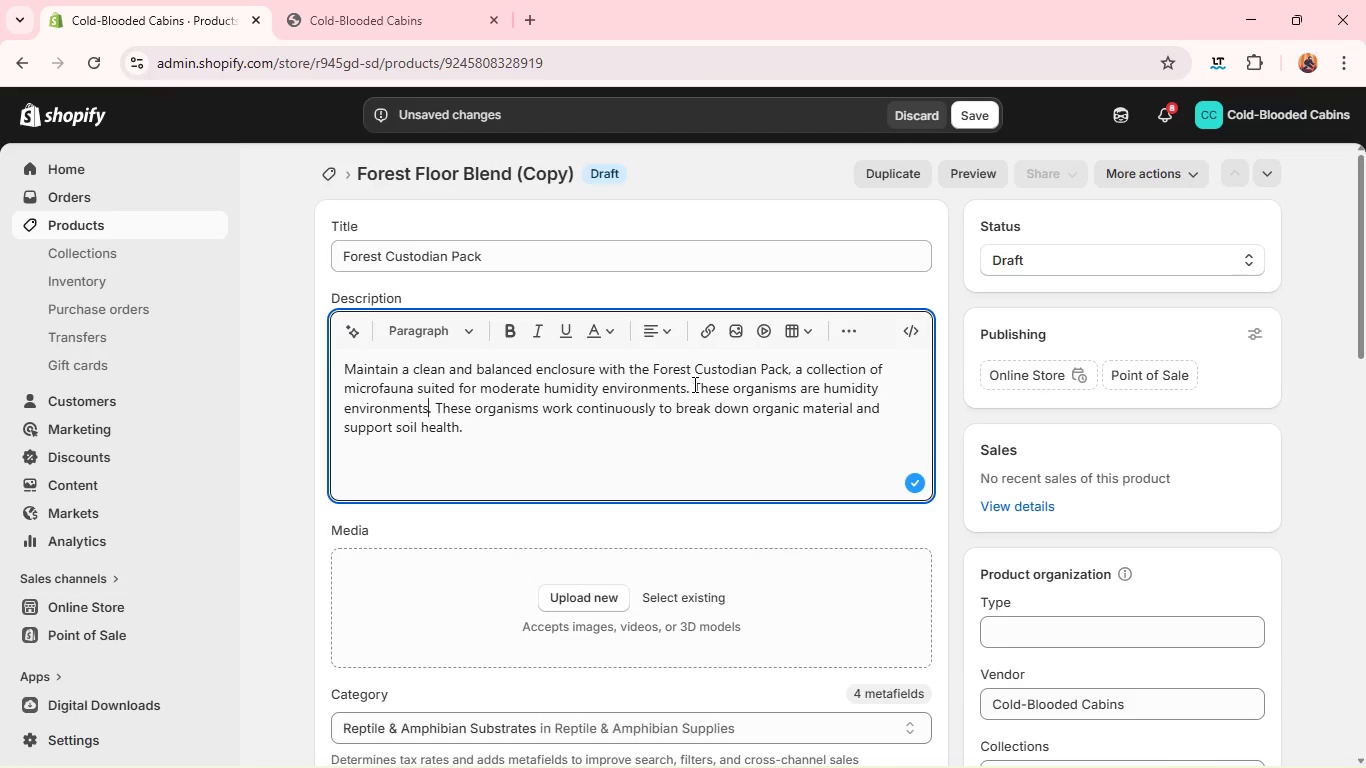 
wait(15.56)
 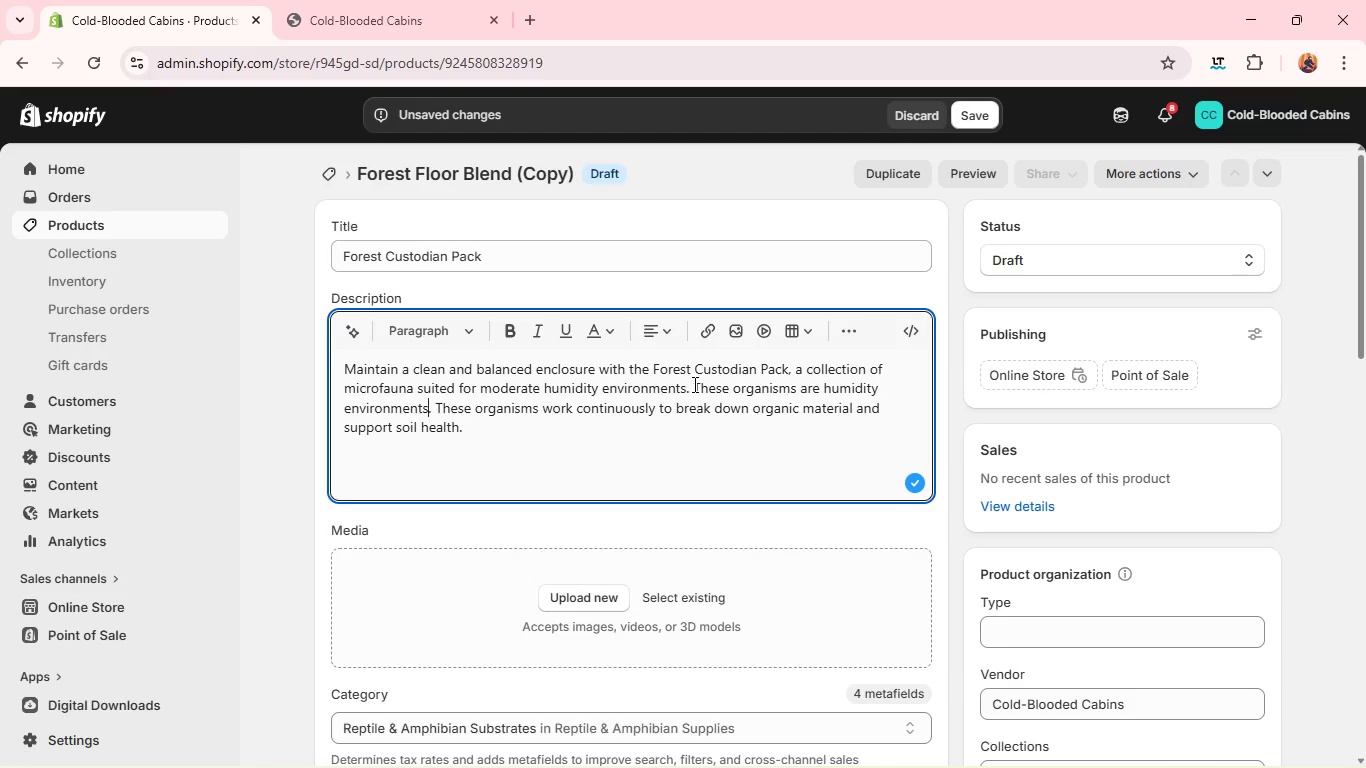 
left_click([727, 393])
 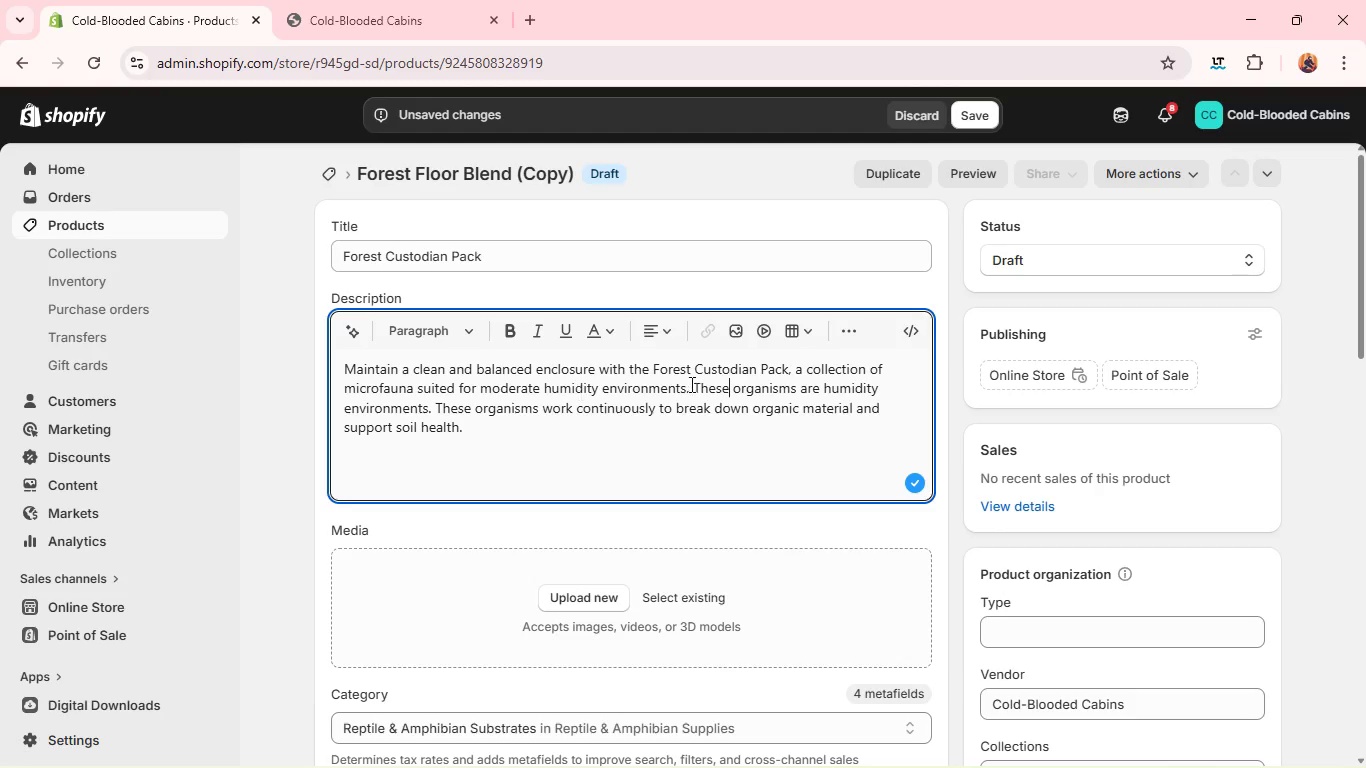 
left_click_drag(start_coordinate=[694, 385], to_coordinate=[423, 411])
 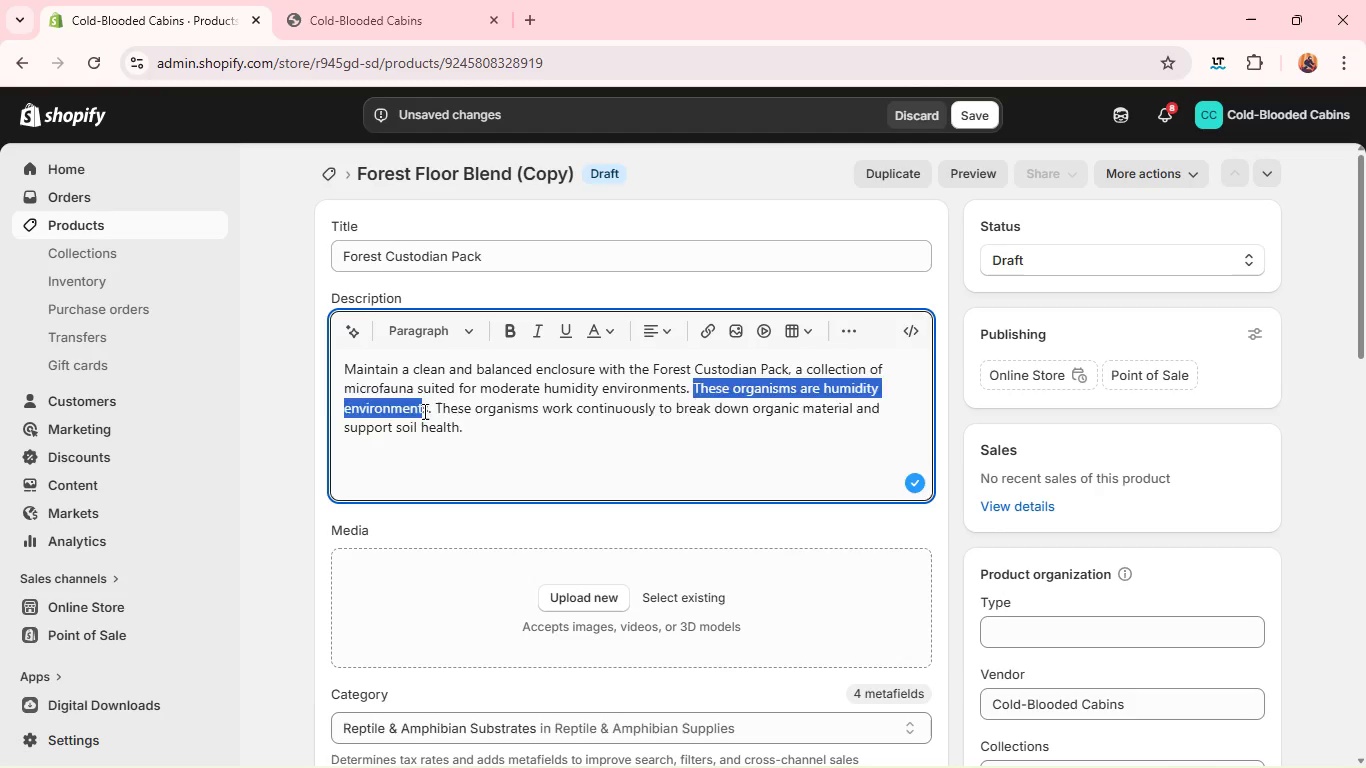 
key(Backspace)
 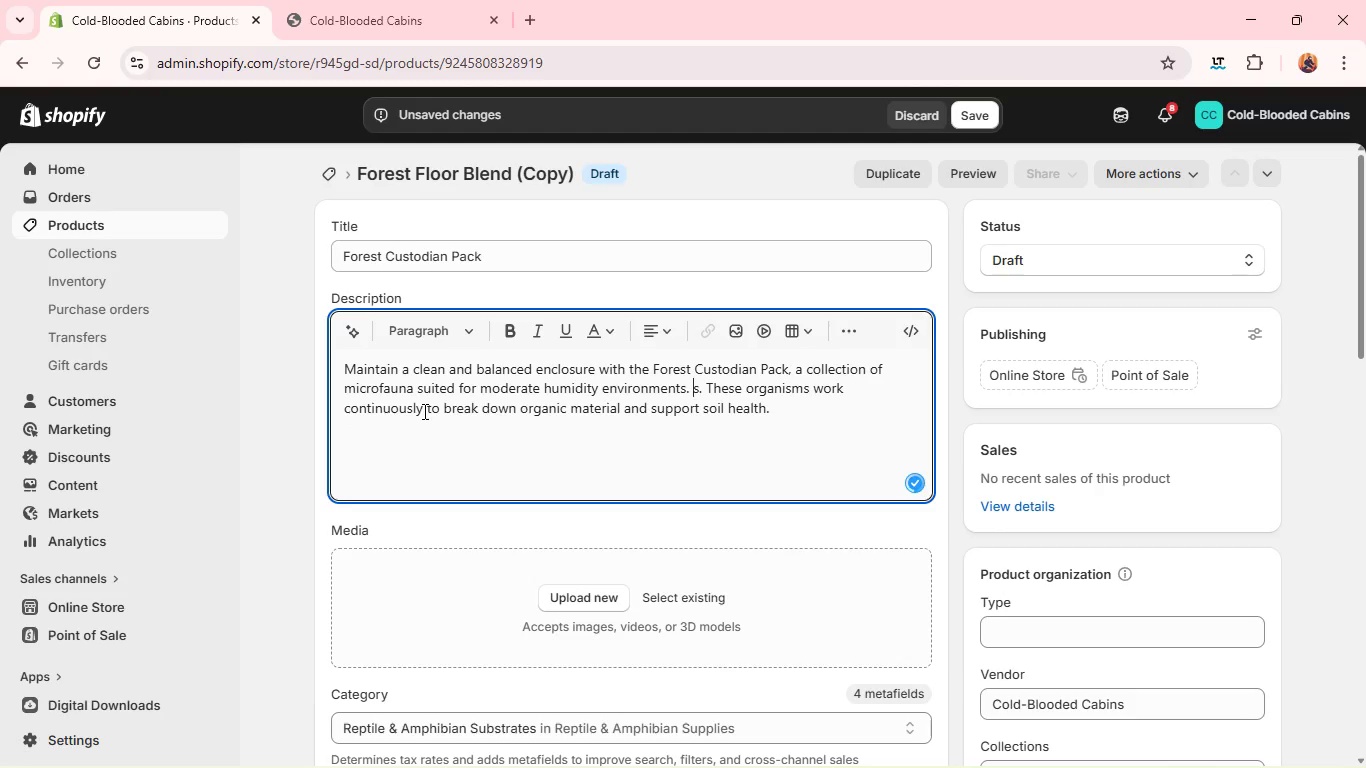 
key(ArrowRight)
 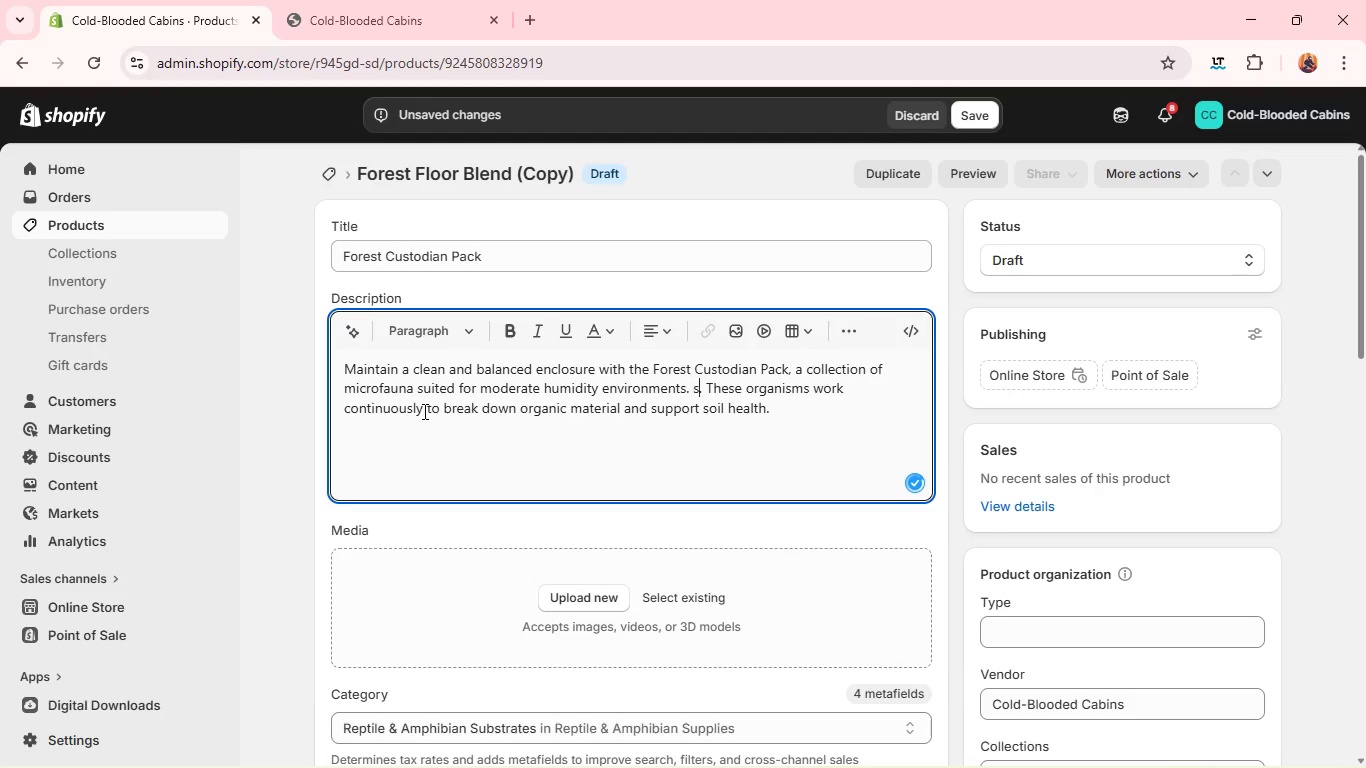 
key(ArrowRight)
 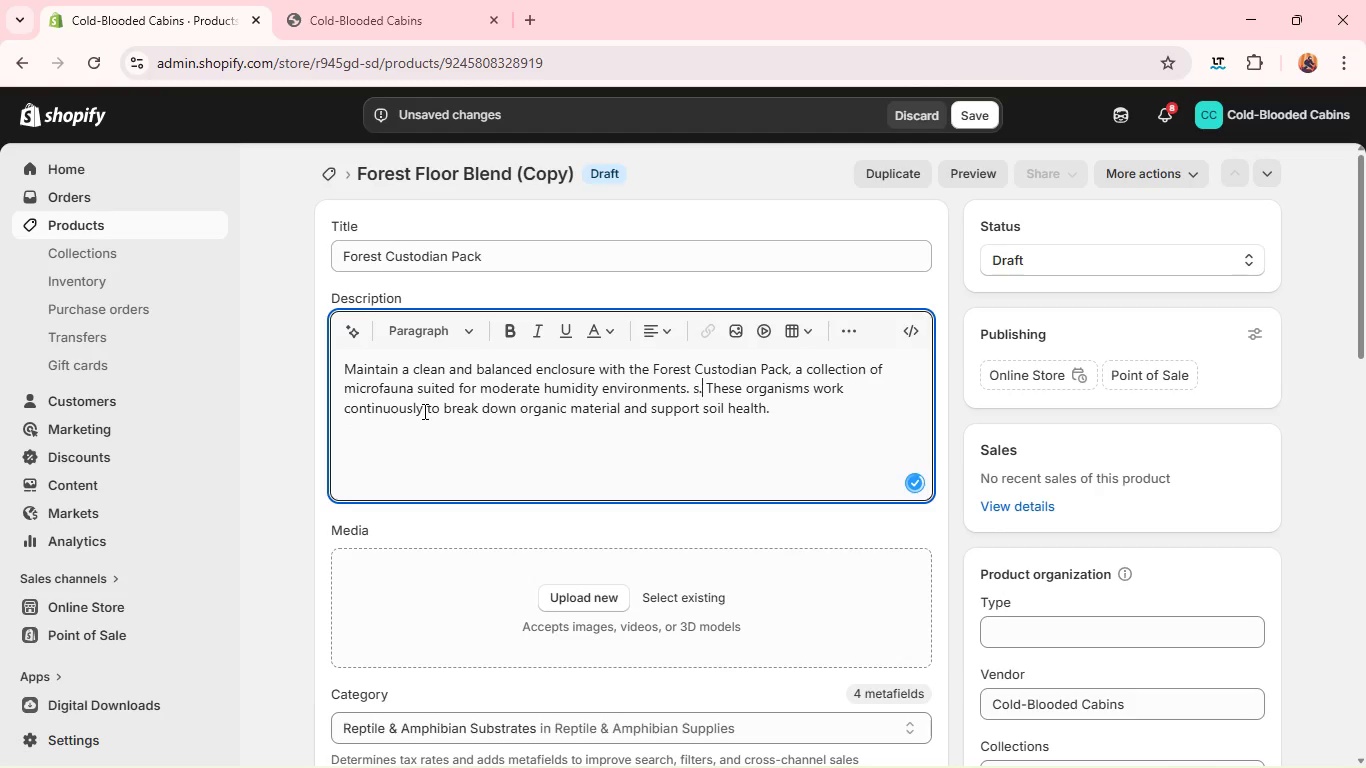 
key(ArrowRight)
 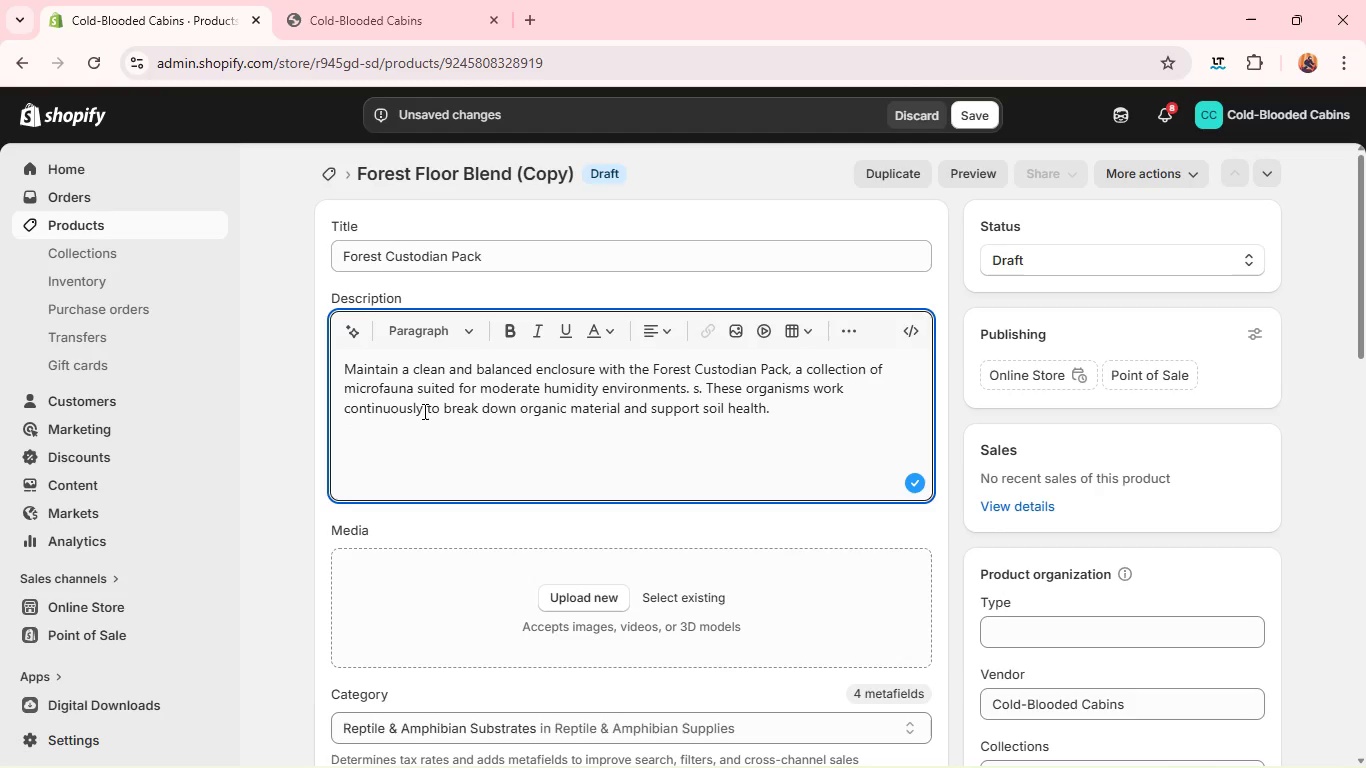 
key(Backspace)
 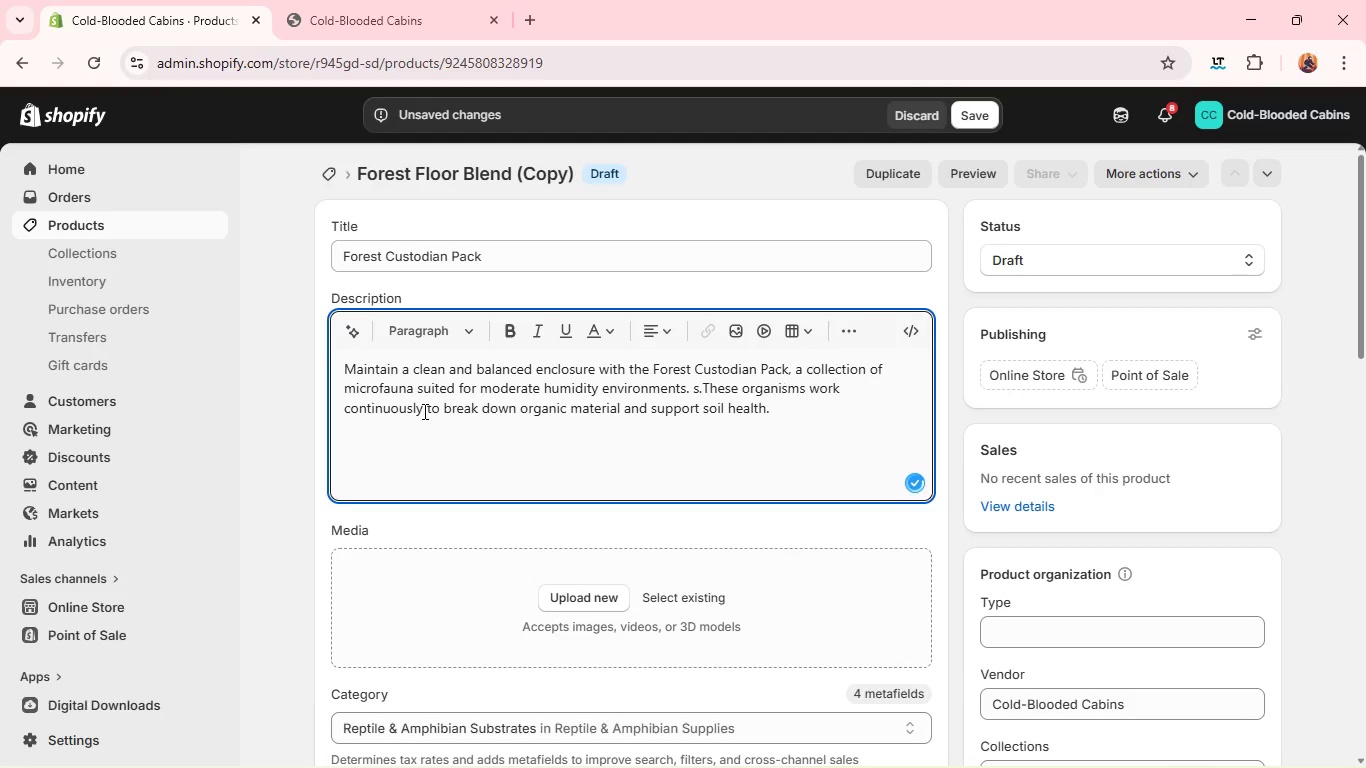 
key(Backspace)
 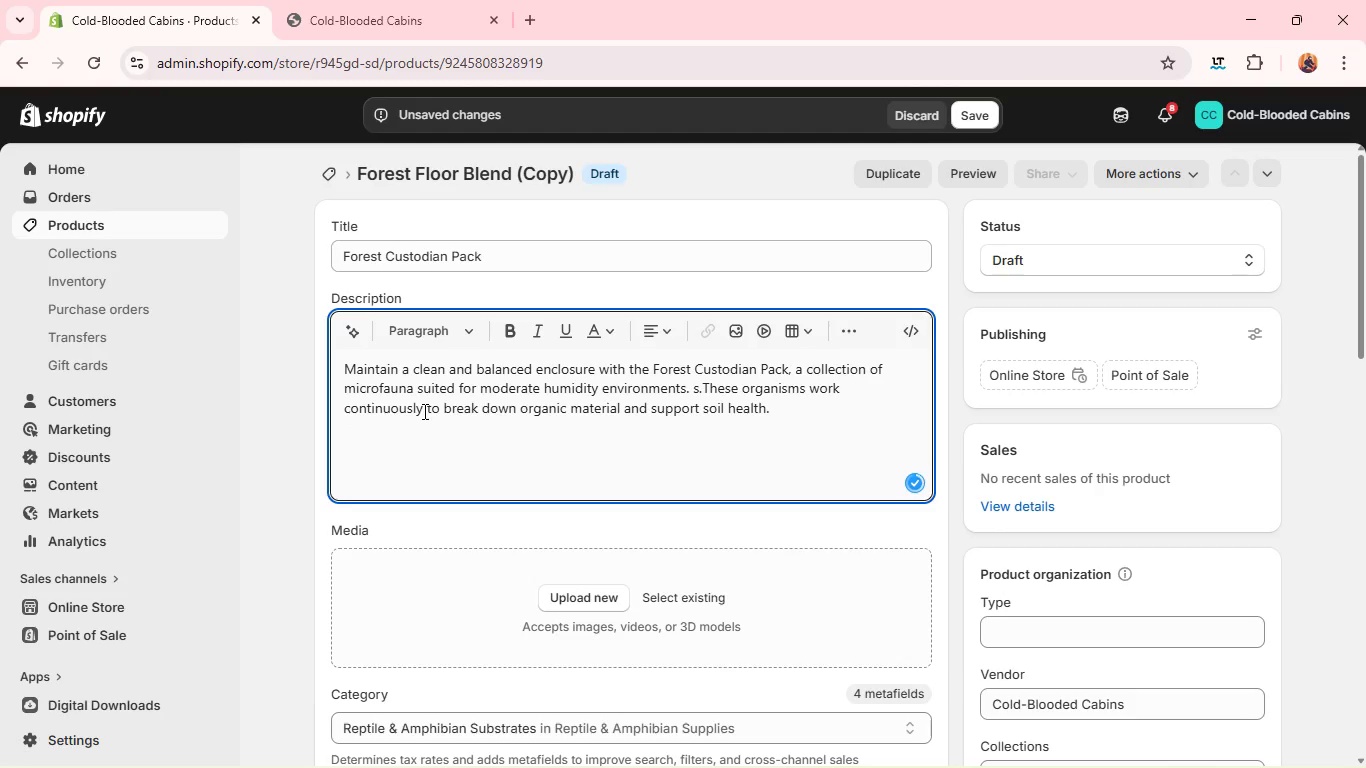 
key(Backspace)
 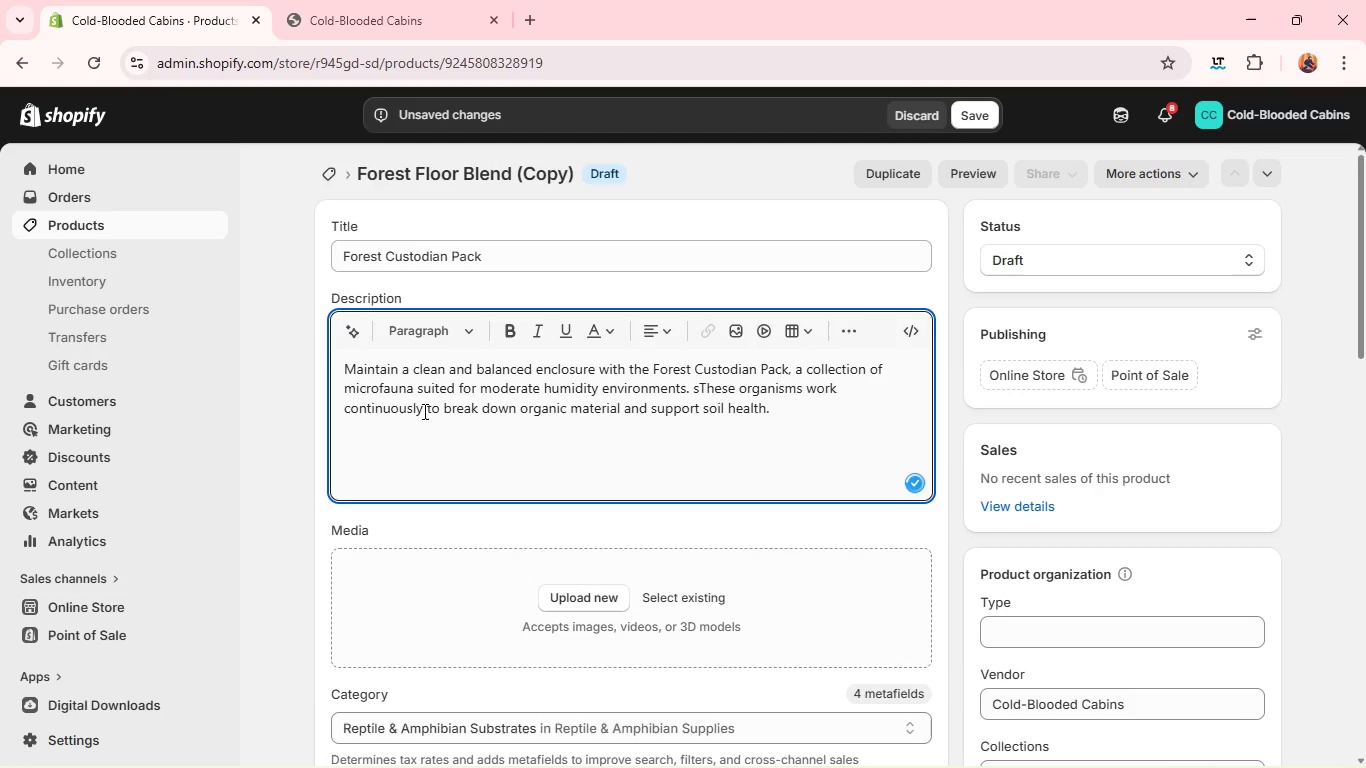 
key(Backspace)
 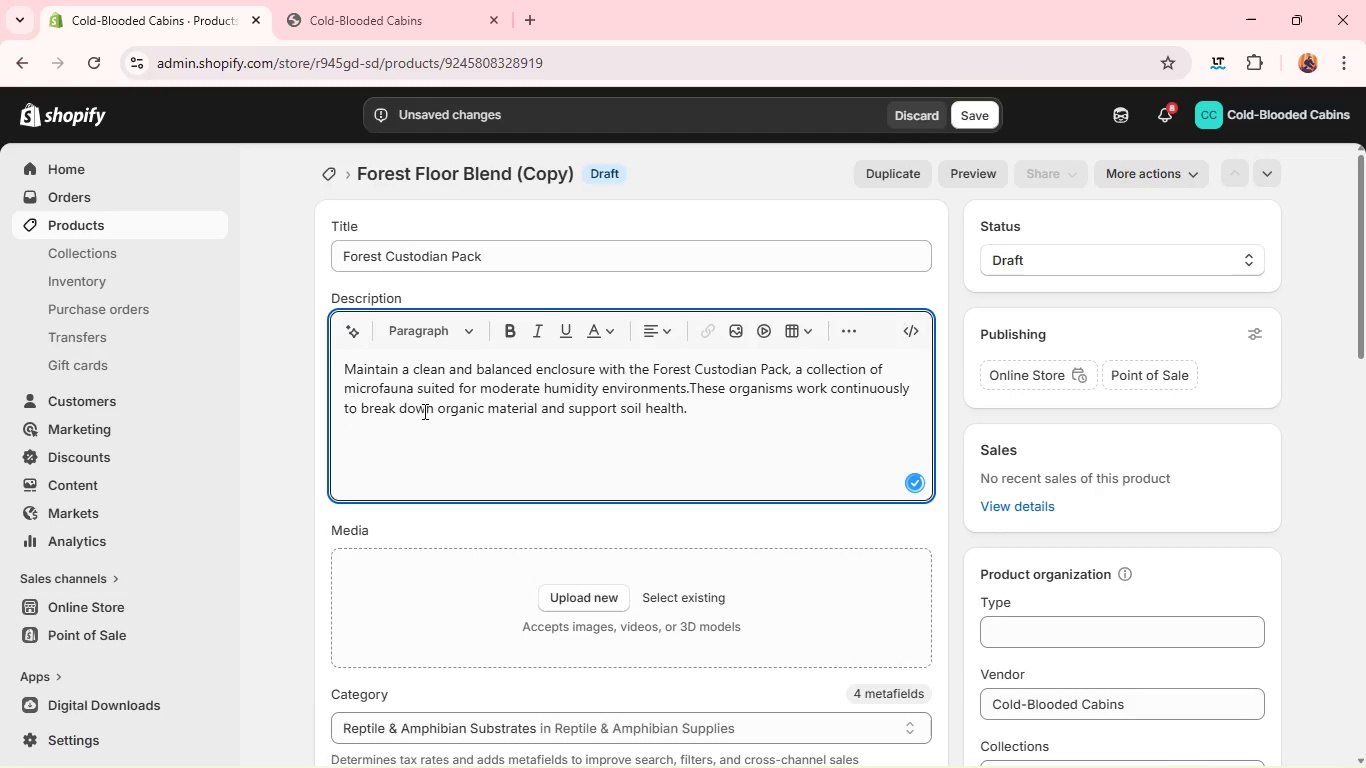 
key(Space)
 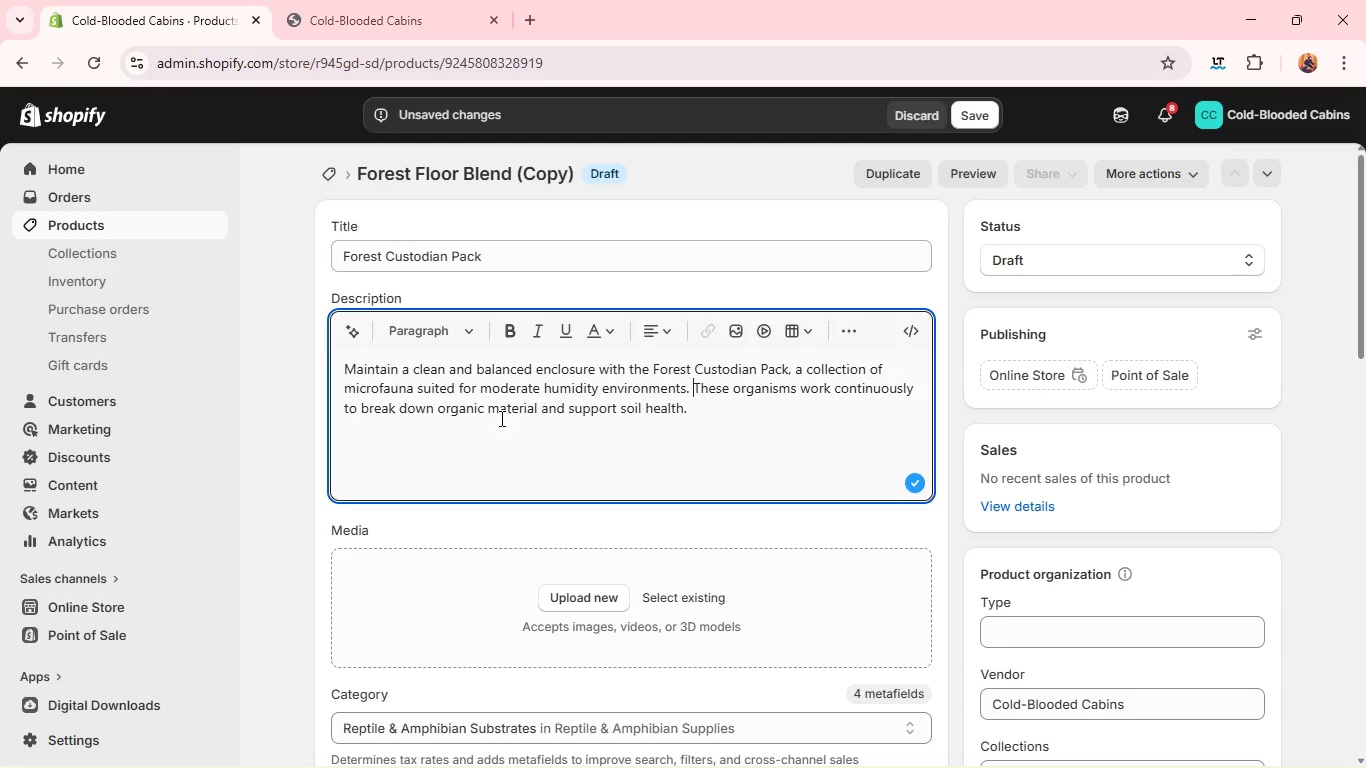 
left_click([744, 419])
 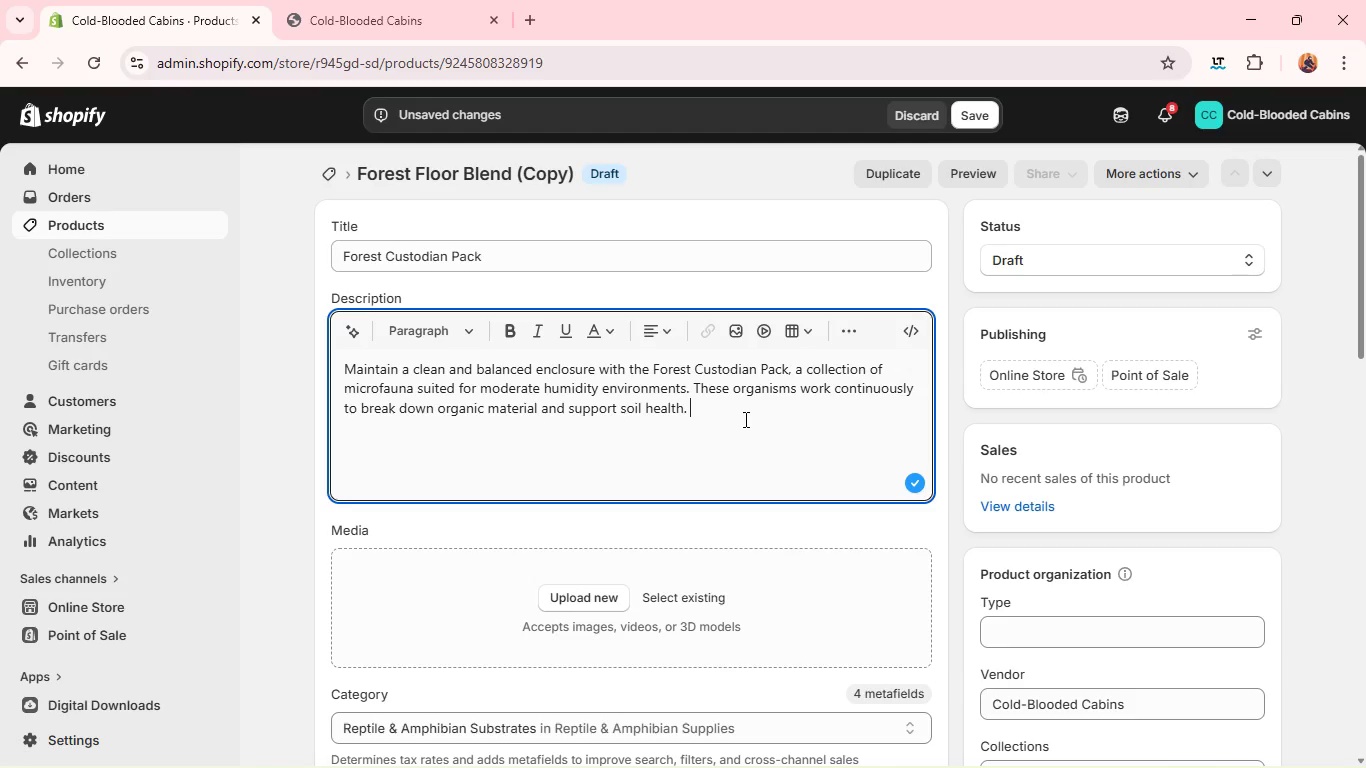 
wait(7.64)
 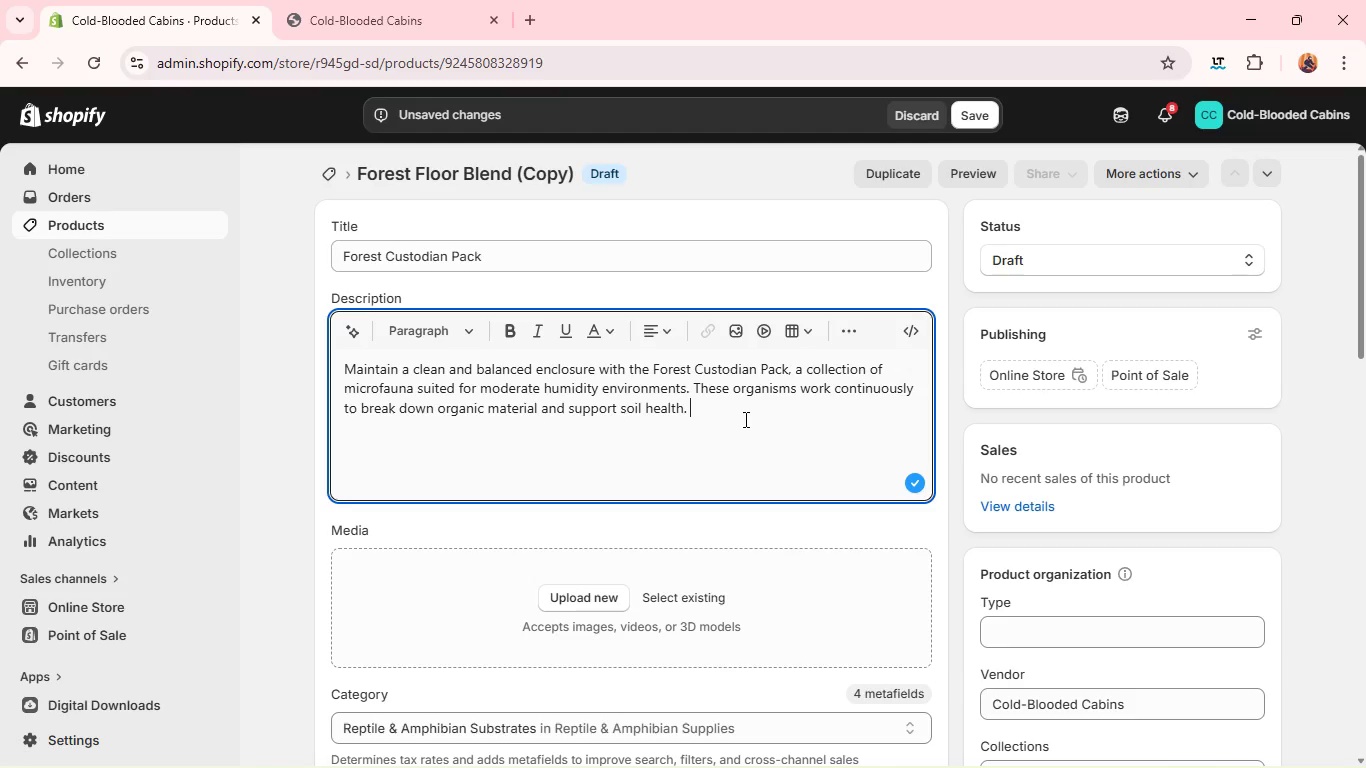 
key(Enter)
 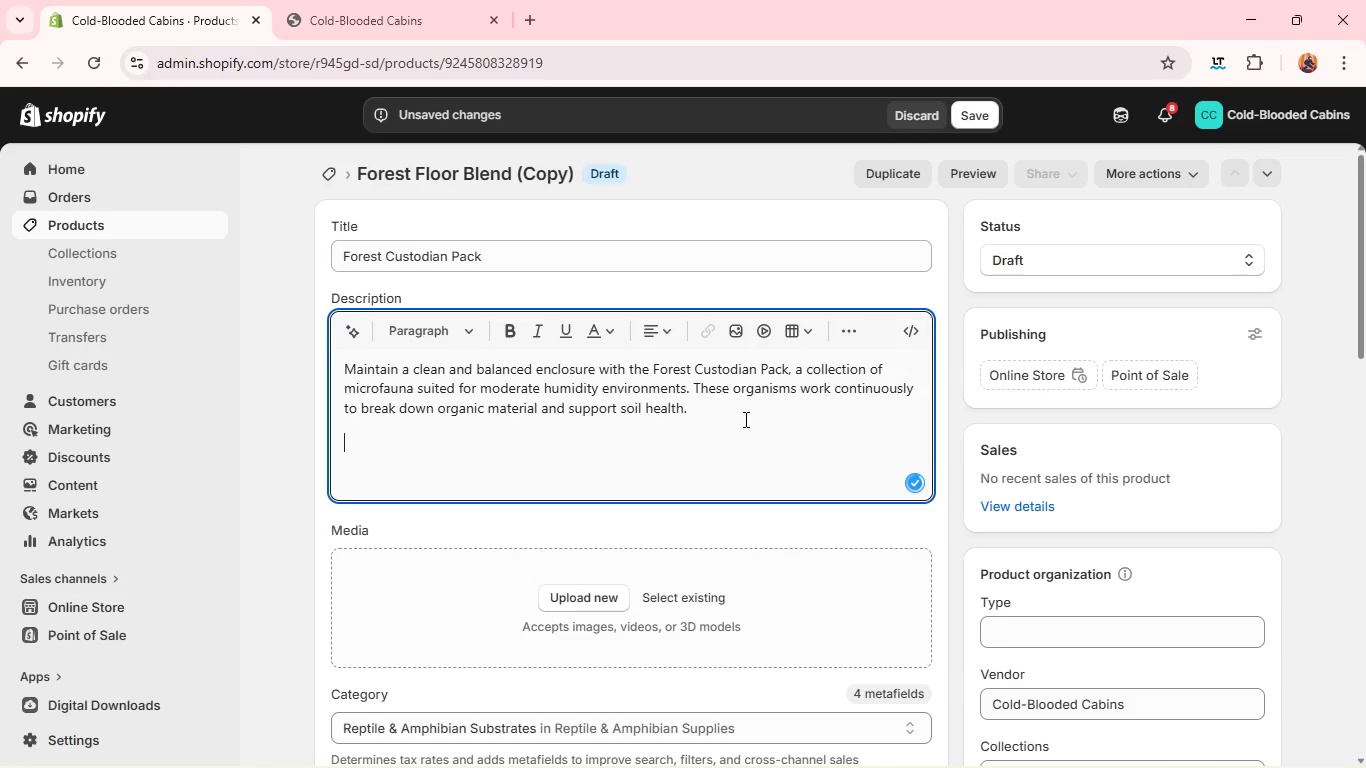 
type(Adapted to cooler conditioner)
key(Backspace)
type(s)
key(Backspace)
key(Backspace)
type(s, ther)
key(Backspace)
type(y du)
key(Backspace)
key(Backspace)
type(function effec)
key(Backspace)
type(iciently without requiring high humidity, )
 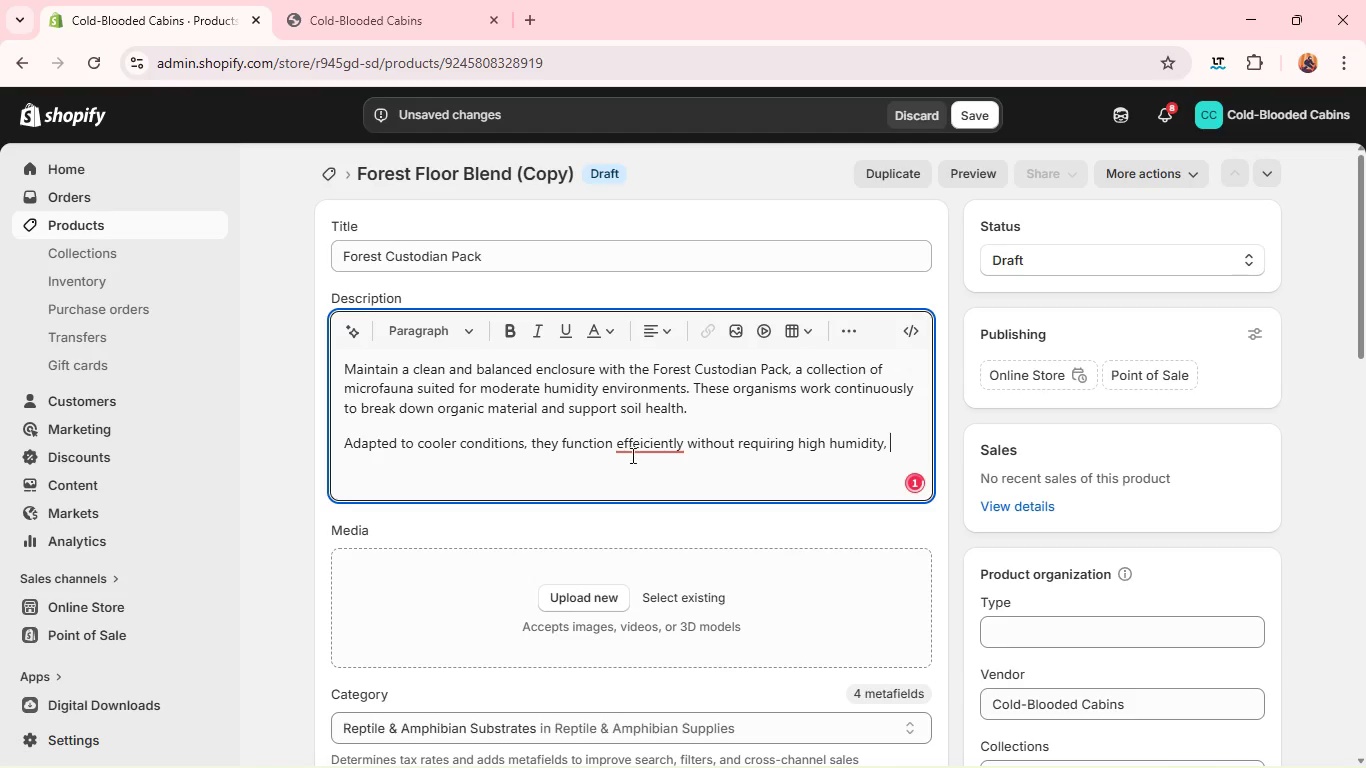 
left_click([638, 448])
 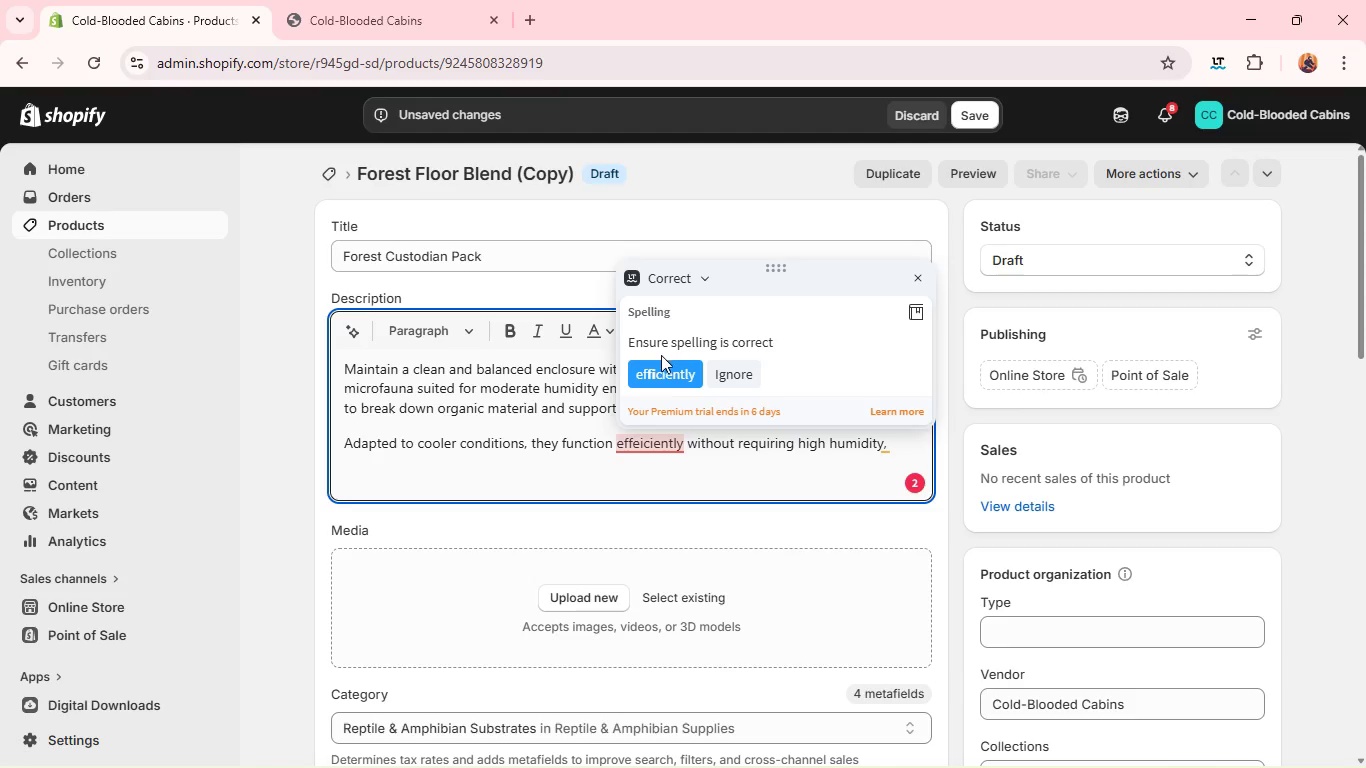 
double_click([661, 370])
 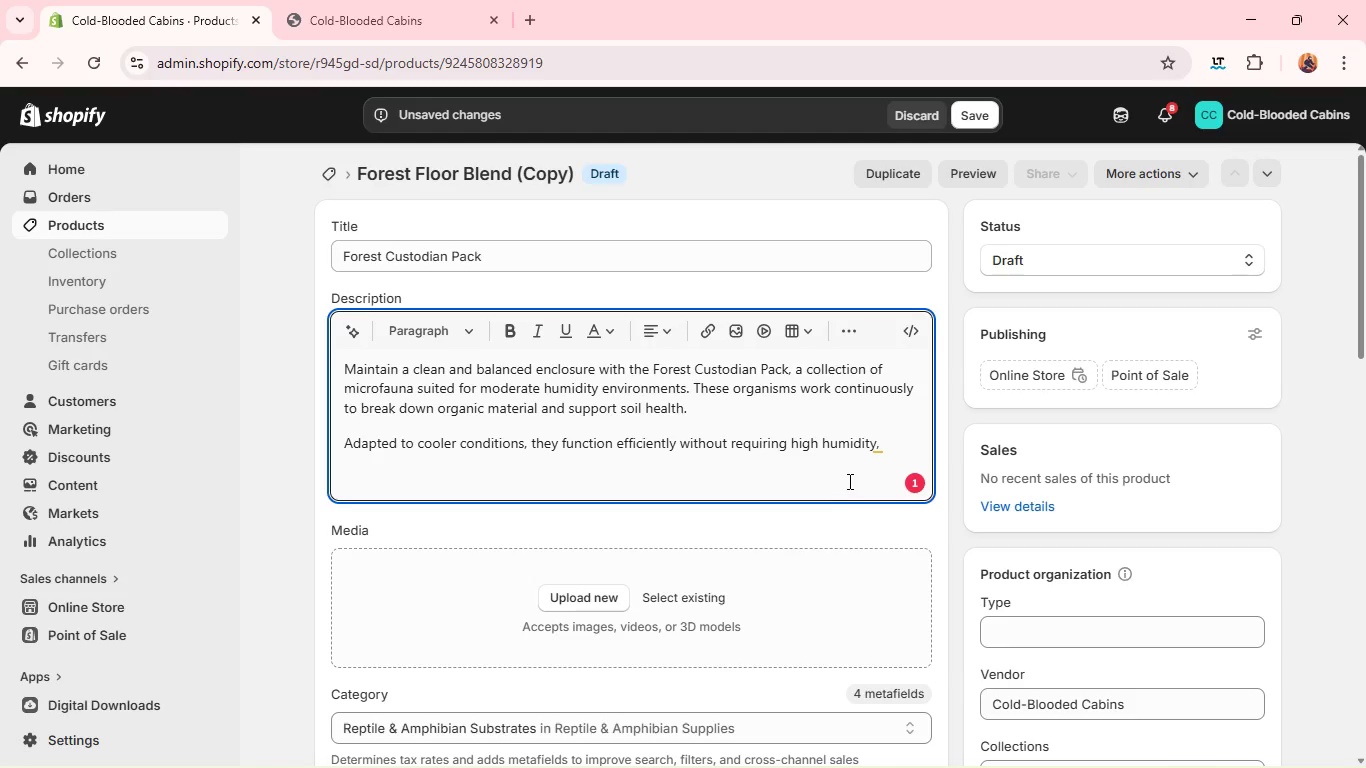 
left_click([889, 447])
 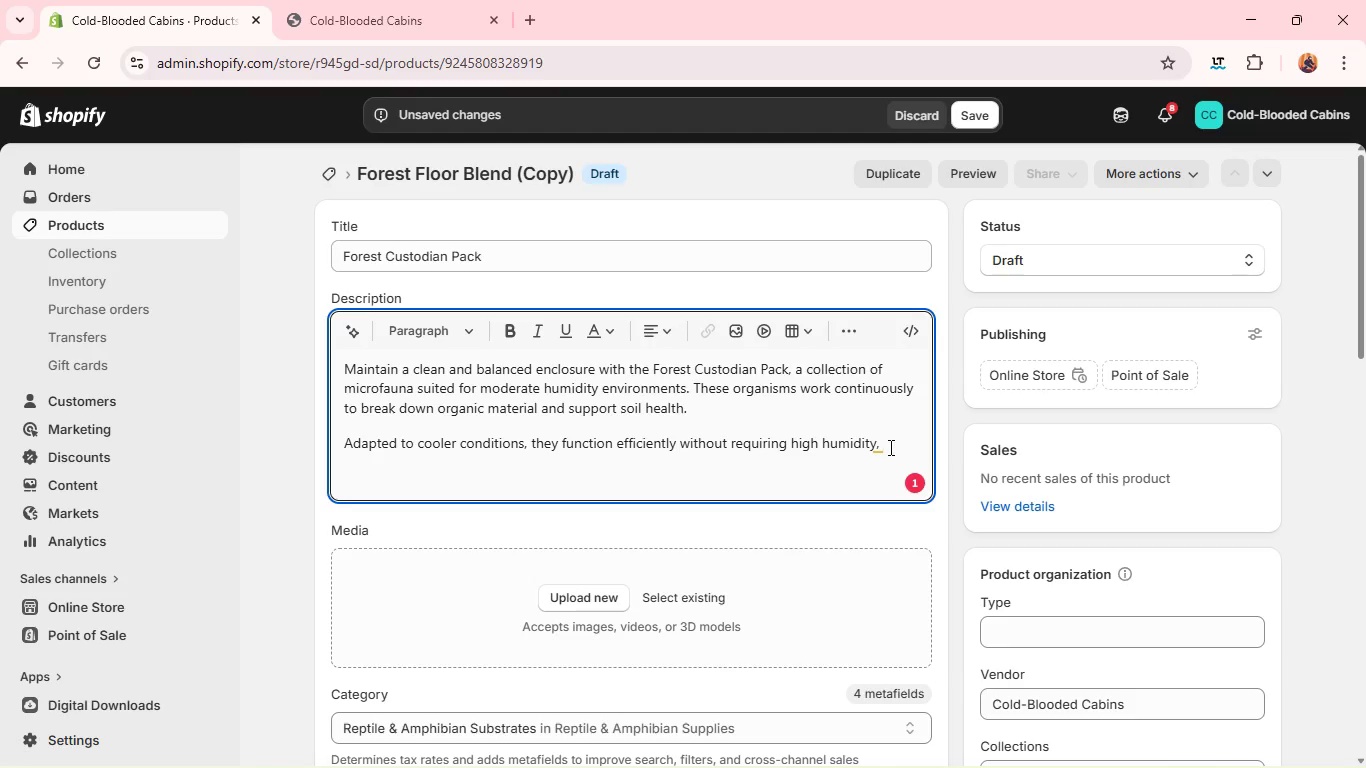 
type(making them ideal for woodland setuo)
key(Backspace)
type(ps )
key(Backspace)
type(. Their activiy)
key(Backspace)
type(ty promotes nutrient cycline)
key(Backspace)
type(g and pre)
key(Backspace)
type(events waste builduo)
key(Backspace)
type(o)
key(Backspace)
type(p.)
 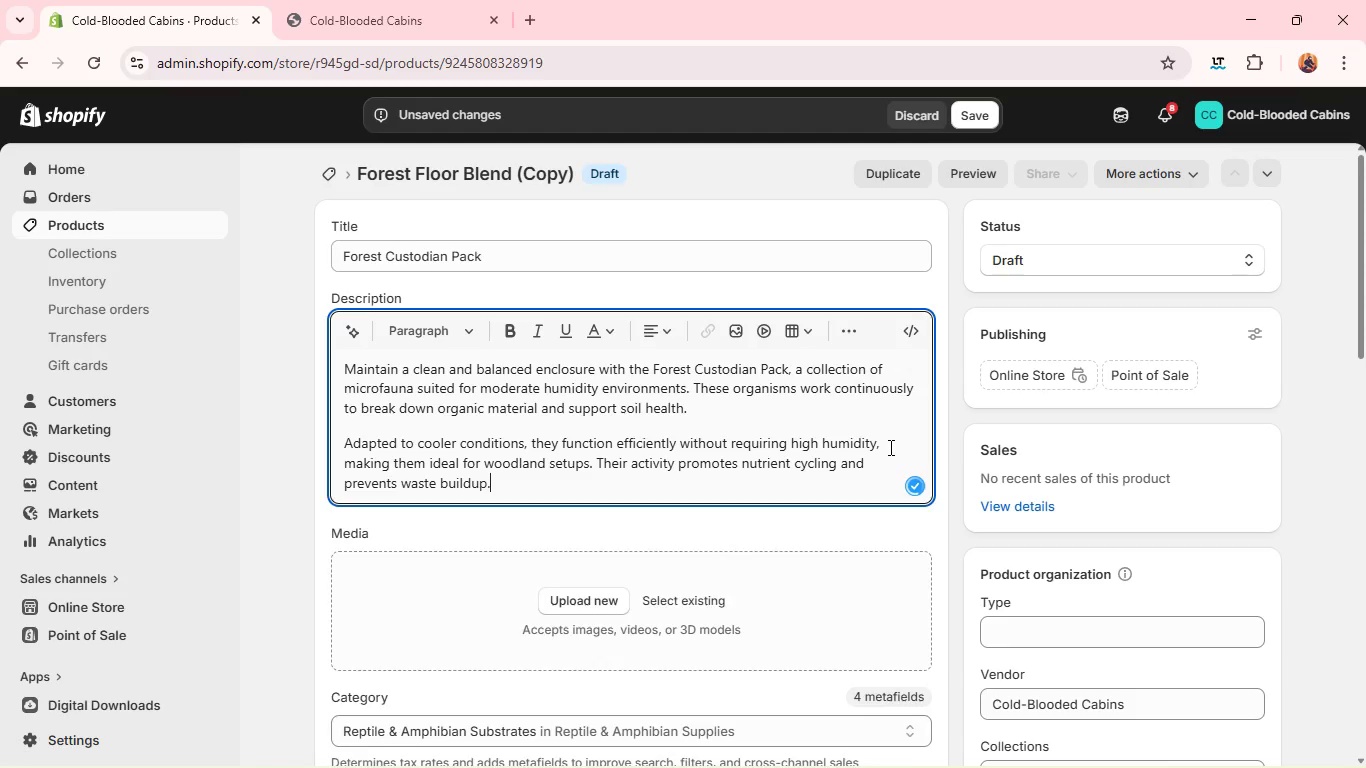 
 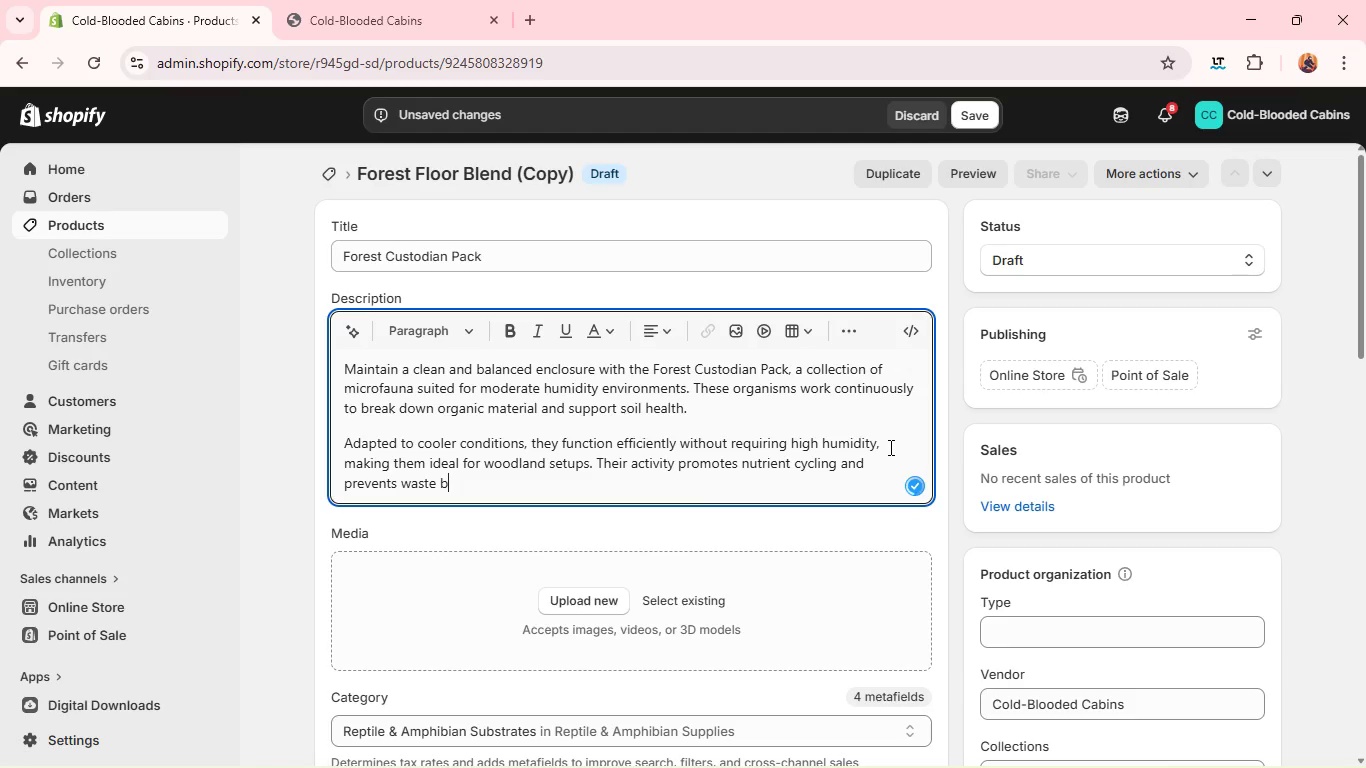 
key(Enter)
 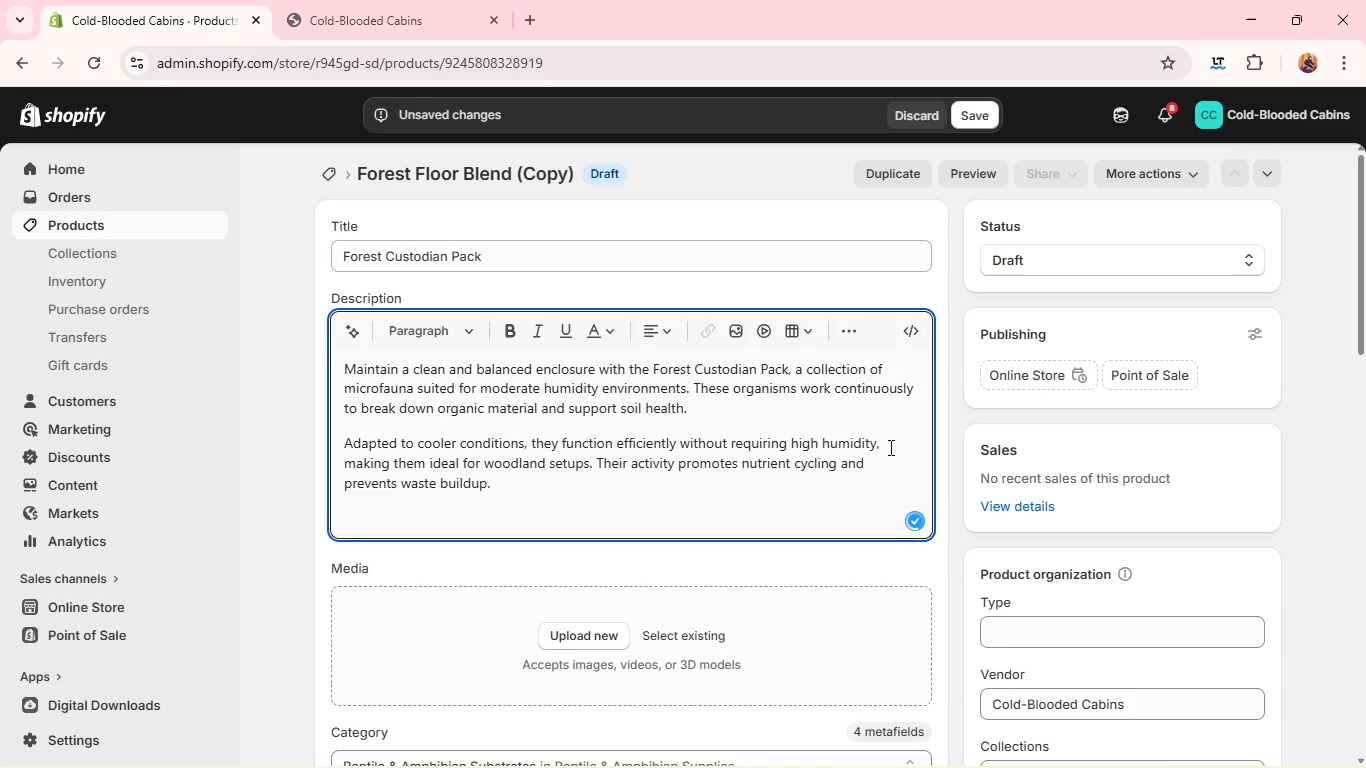 
type(As popp)
key(Backspace)
type(utl)
key(Backspace)
key(Backspace)
type(lationd)
key(Backspace)
type(s f)
key(Backspace)
type(grow, the enclosure becomes more self-sustaining, reduct)
key(Backspace)
type(ing maintenanx)
key(Backspace)
type(ce and improving overall stability.)
 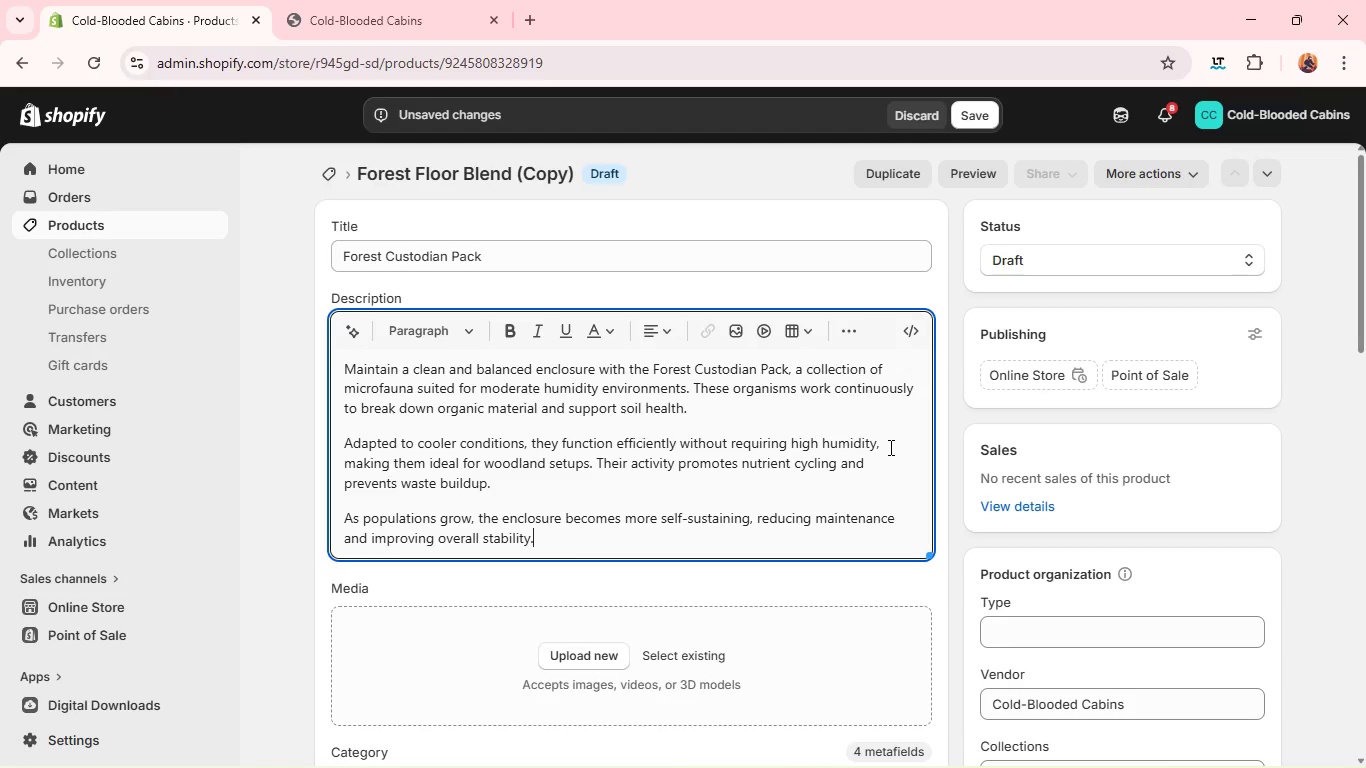 
key(Enter)
 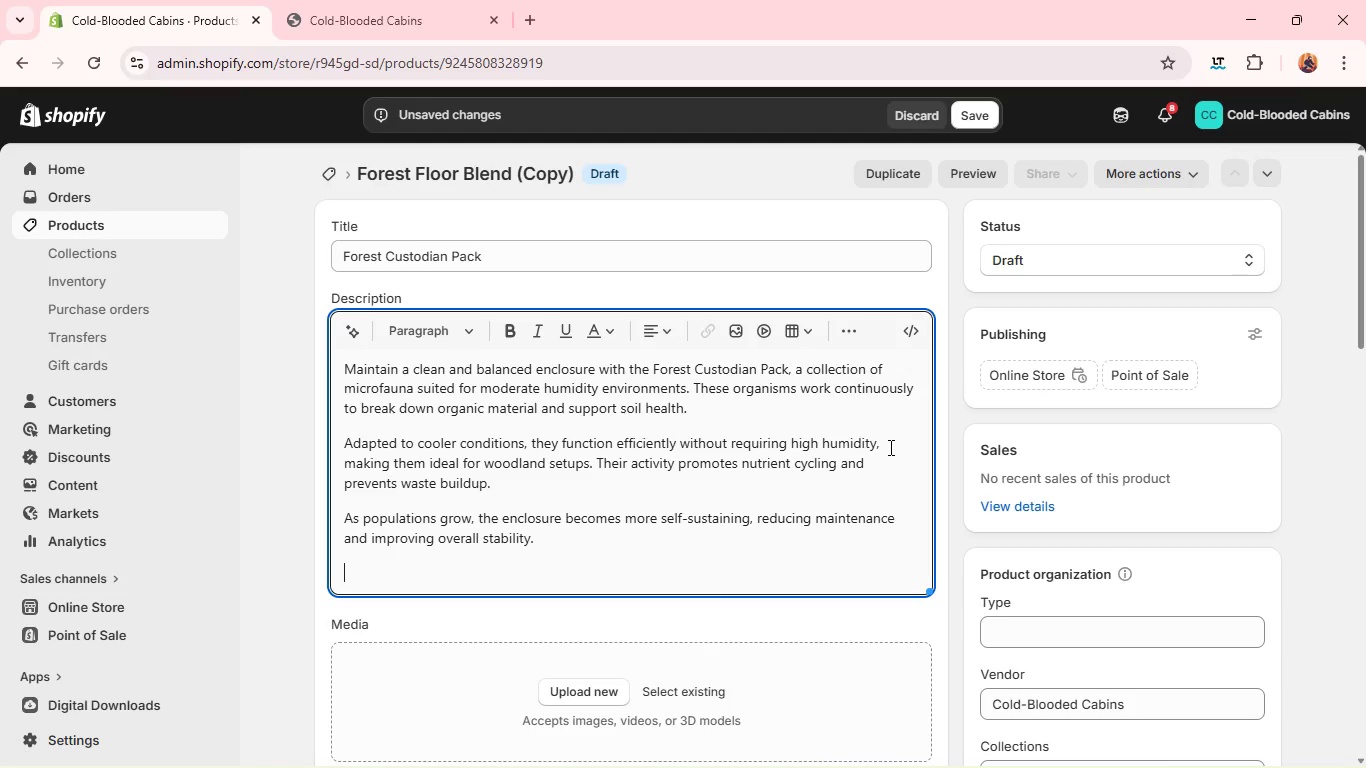 
type(What's Included: woodland isop)
key(Backspace)
type(posf)
key(Backspace)
key(Backspace)
type(ds. )
key(Backspace)
key(Backspace)
type(, microfauna)
 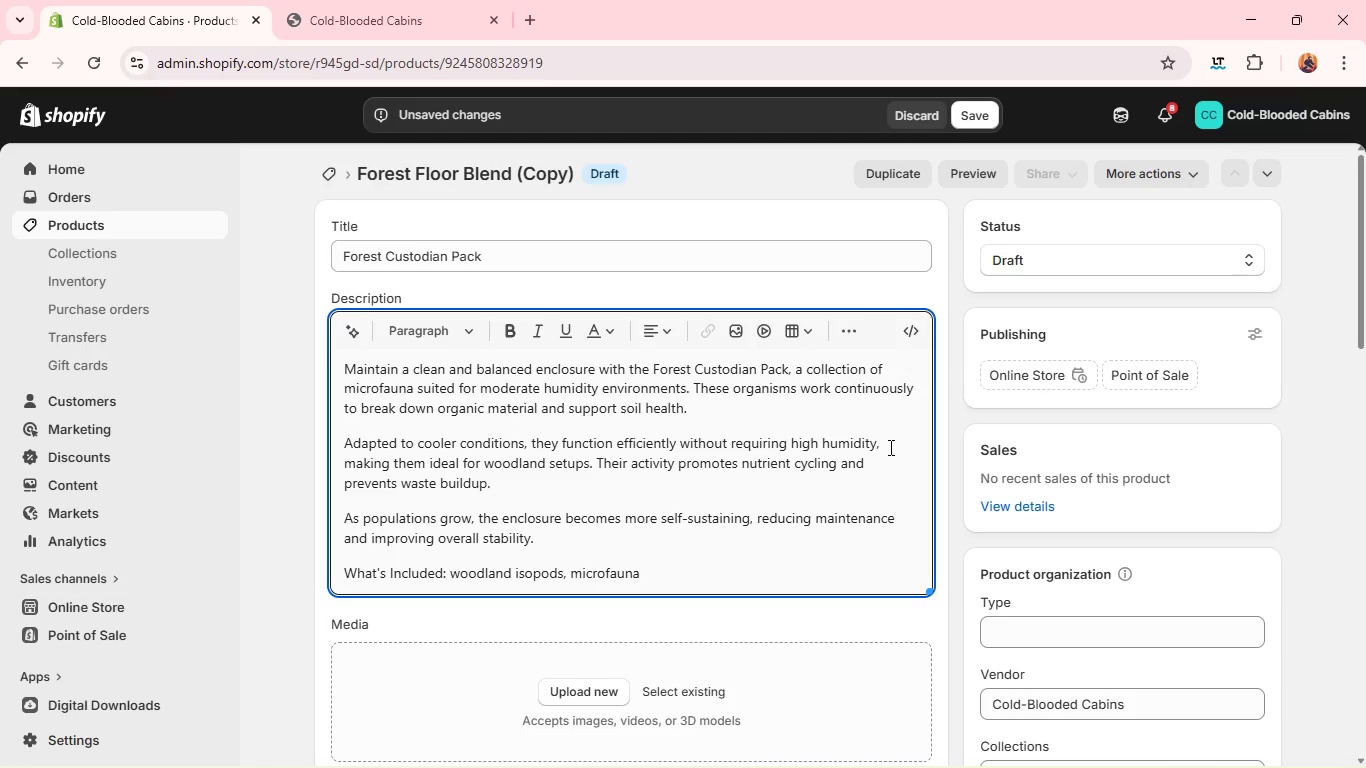 
key(Enter)
 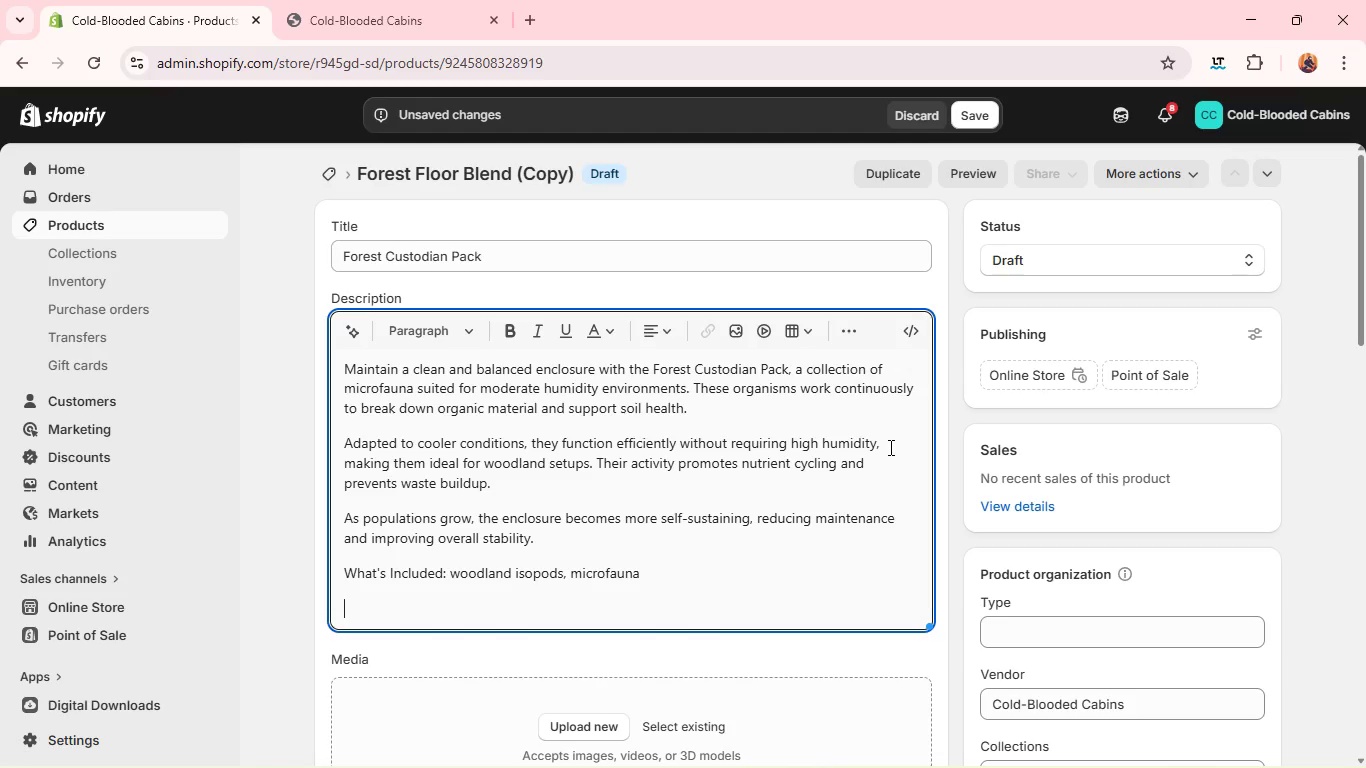 
type(Why It MattersL)
key(Backspace)
type(: supports decomposition and exo)
key(Backspace)
key(Backspace)
type(cosystem balance)
 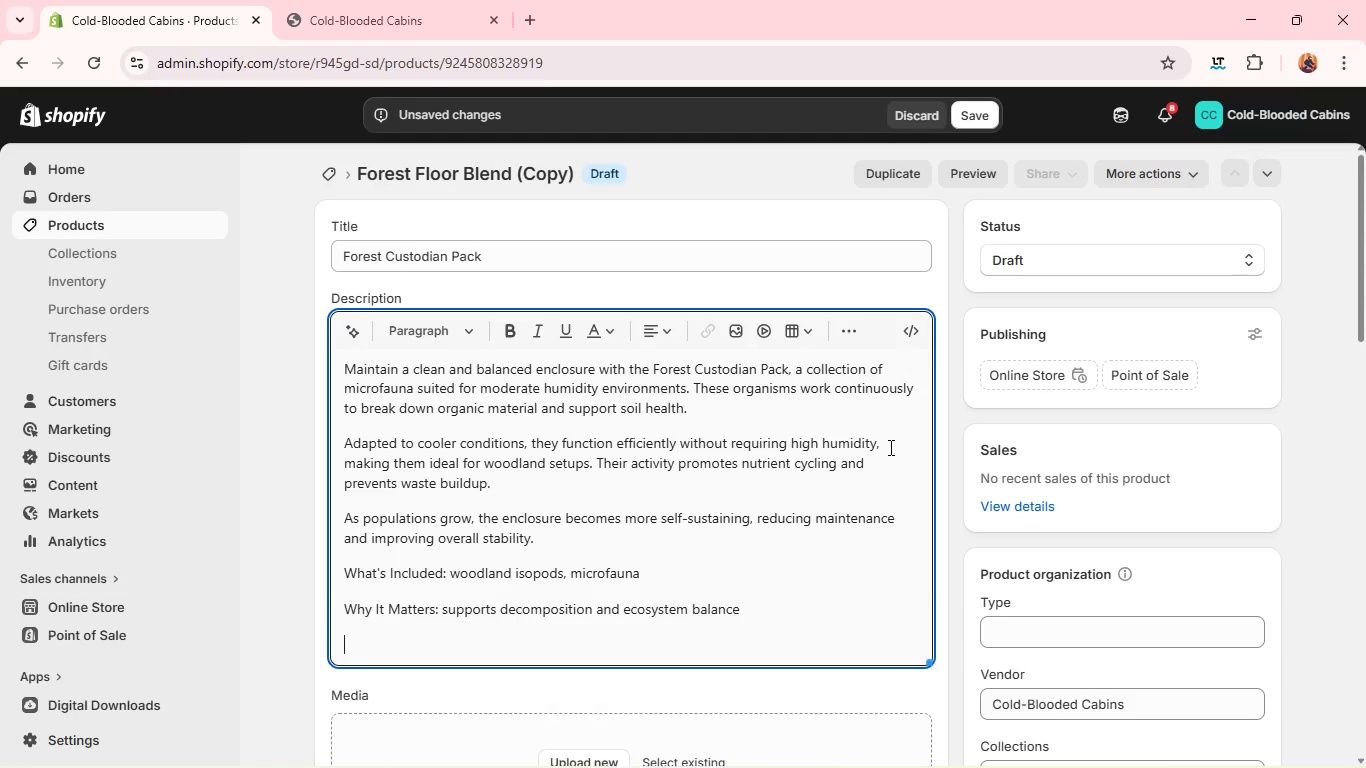 
 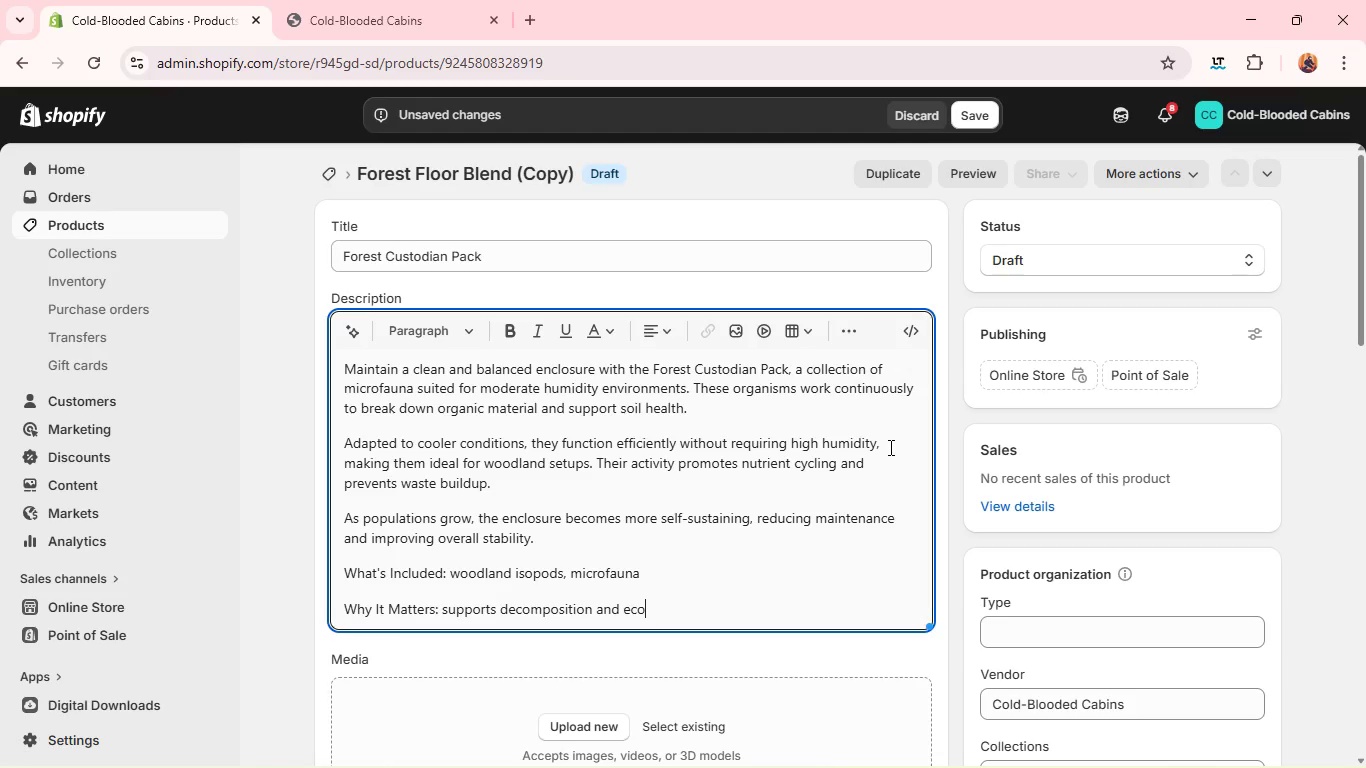 
key(Enter)
 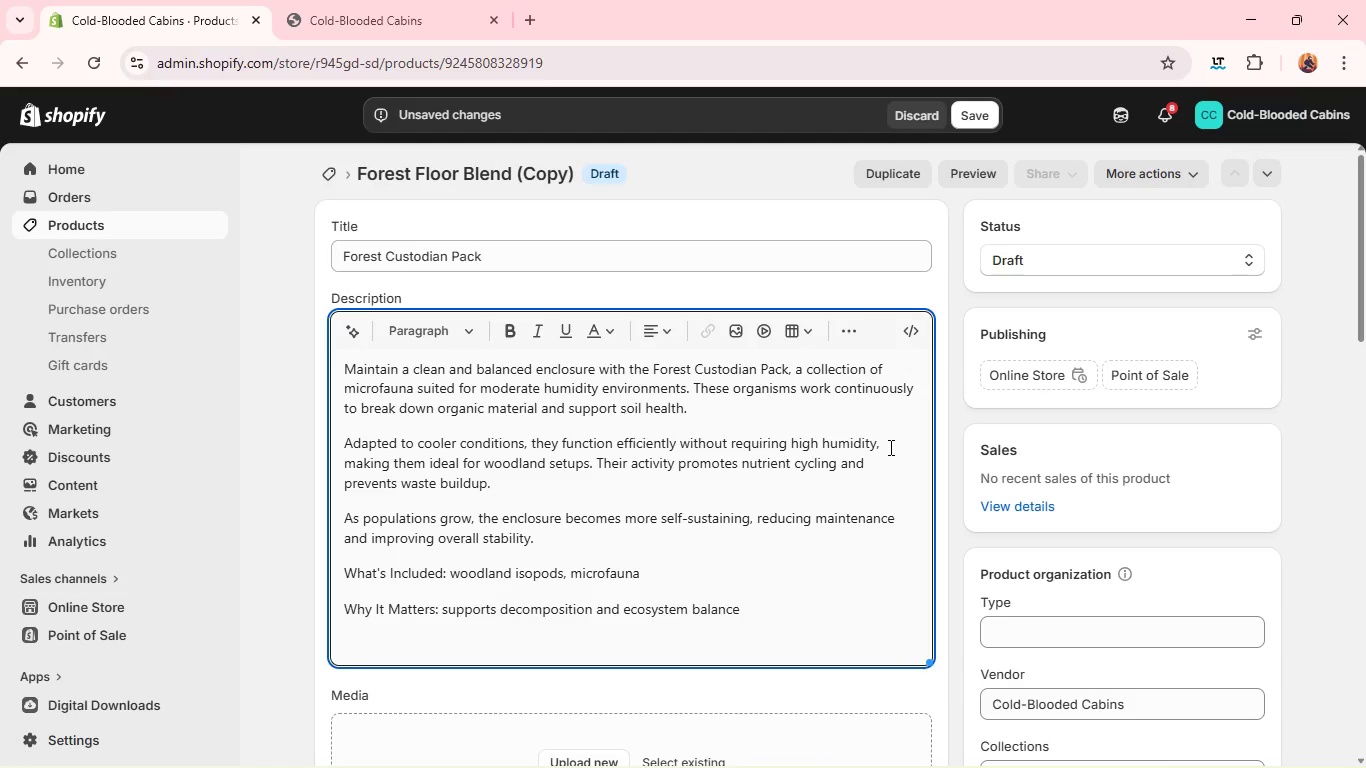 
type(Ideal do)
key(Backspace)
key(Backspace)
type(forL )
key(Backspace)
key(Backspace)
type(: temperate bioactive enclosures)
 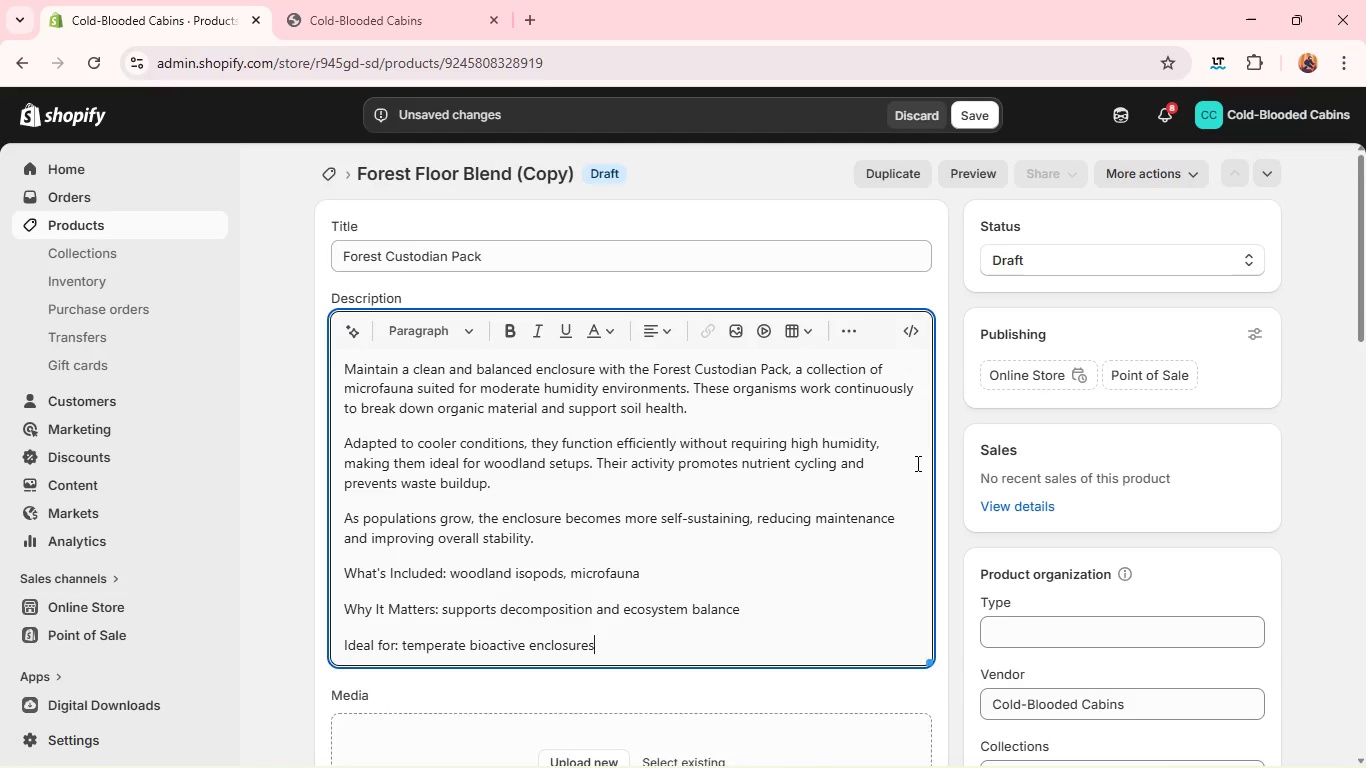 
 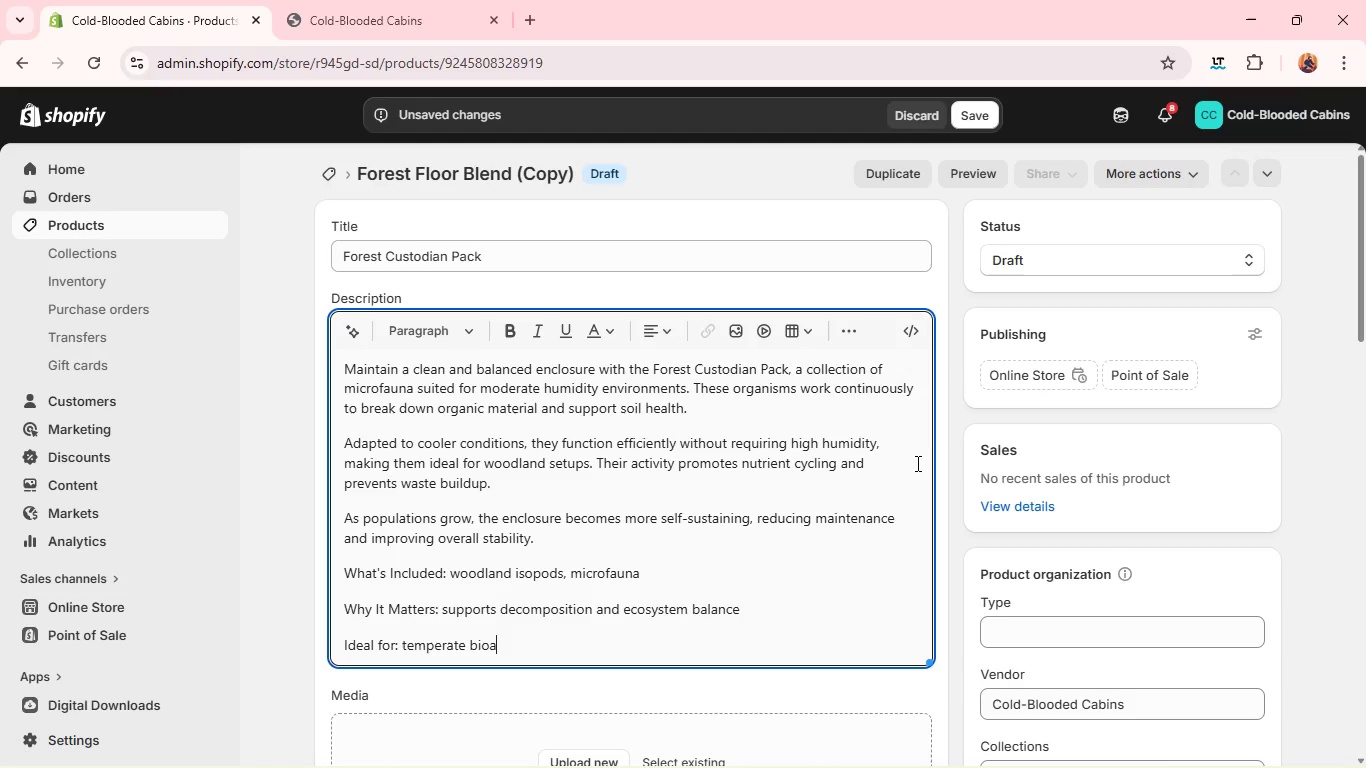 
key(Enter)
 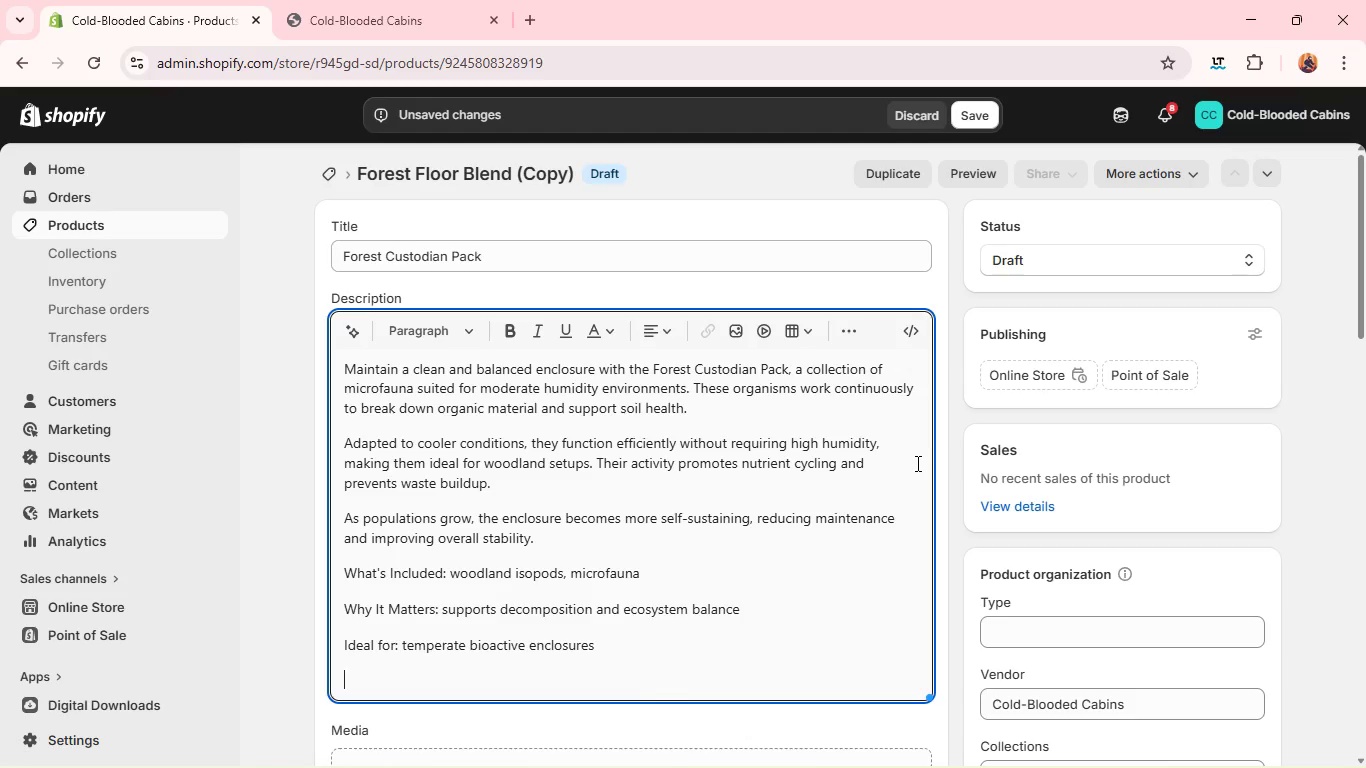 
key(Backspace)
 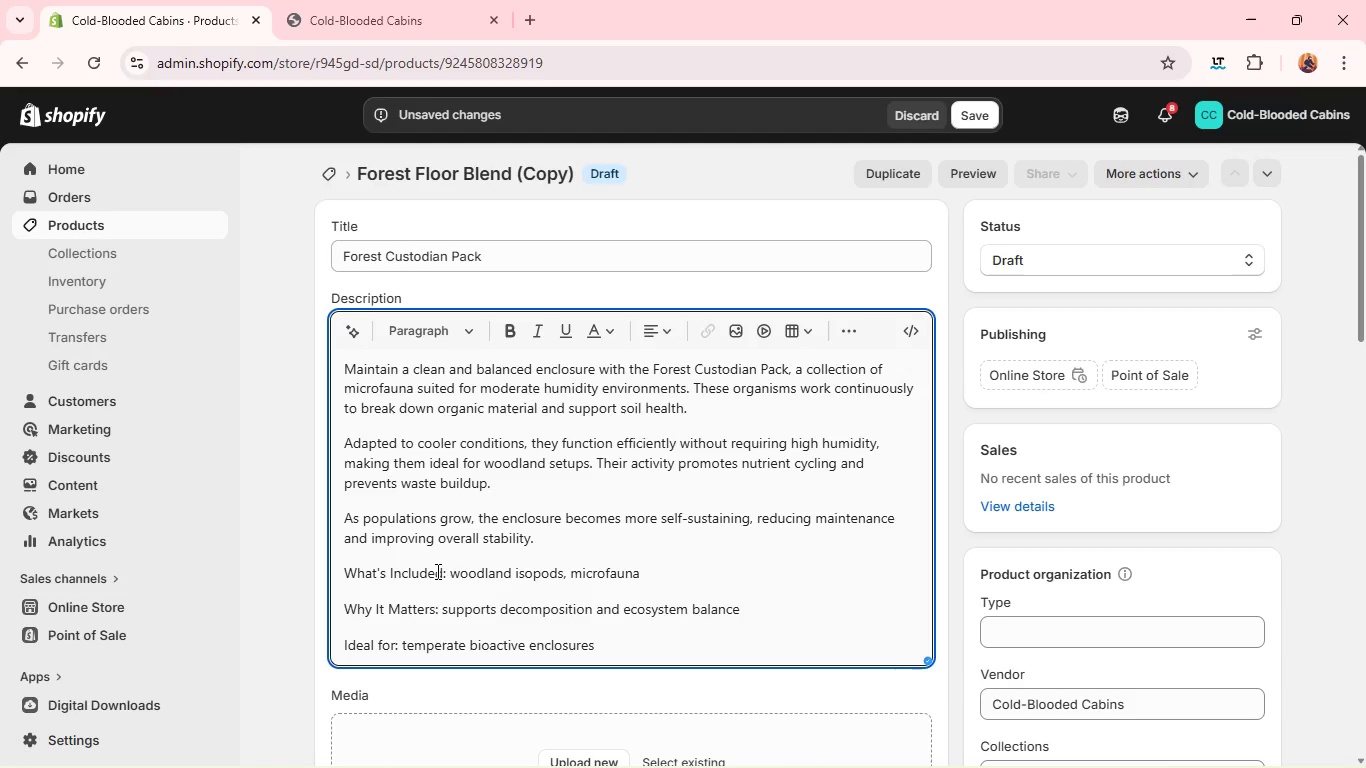 
left_click([441, 574])
 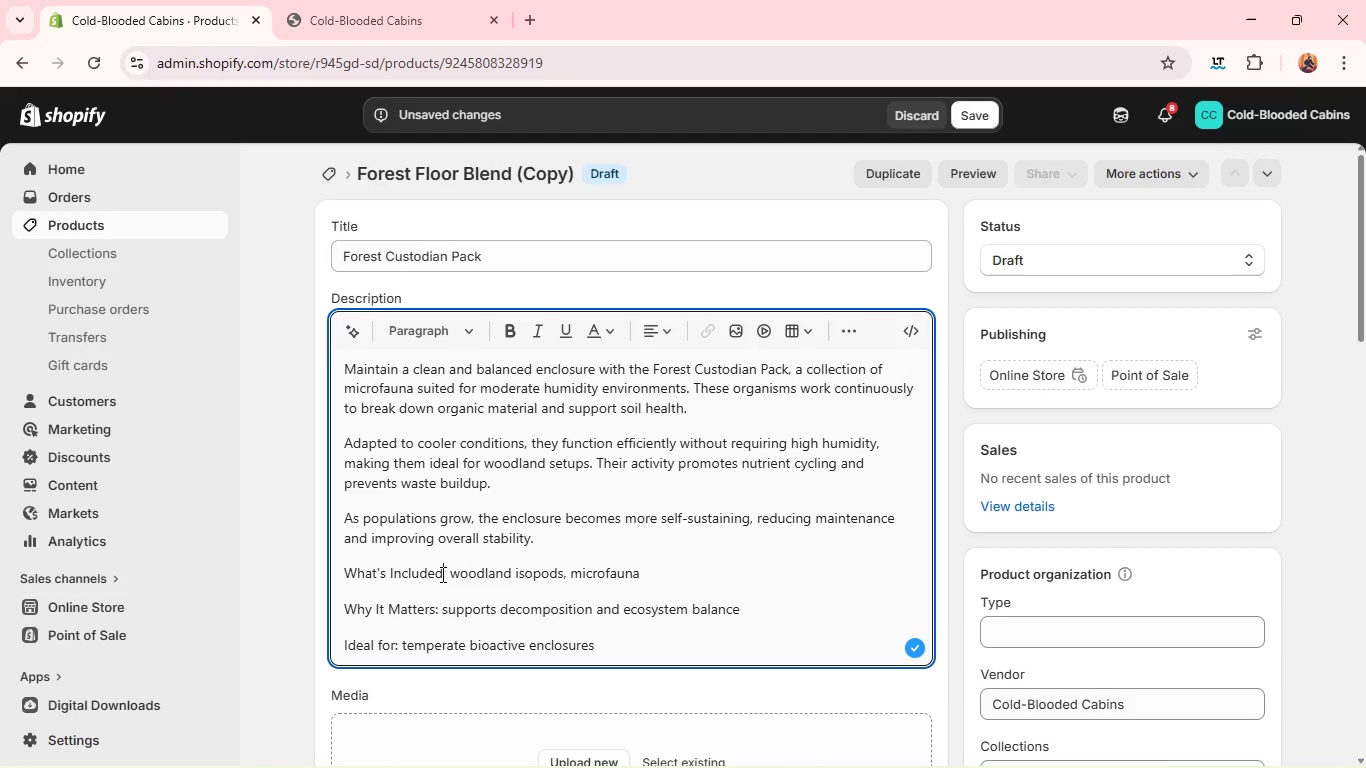 
left_click_drag(start_coordinate=[441, 574], to_coordinate=[344, 567])
 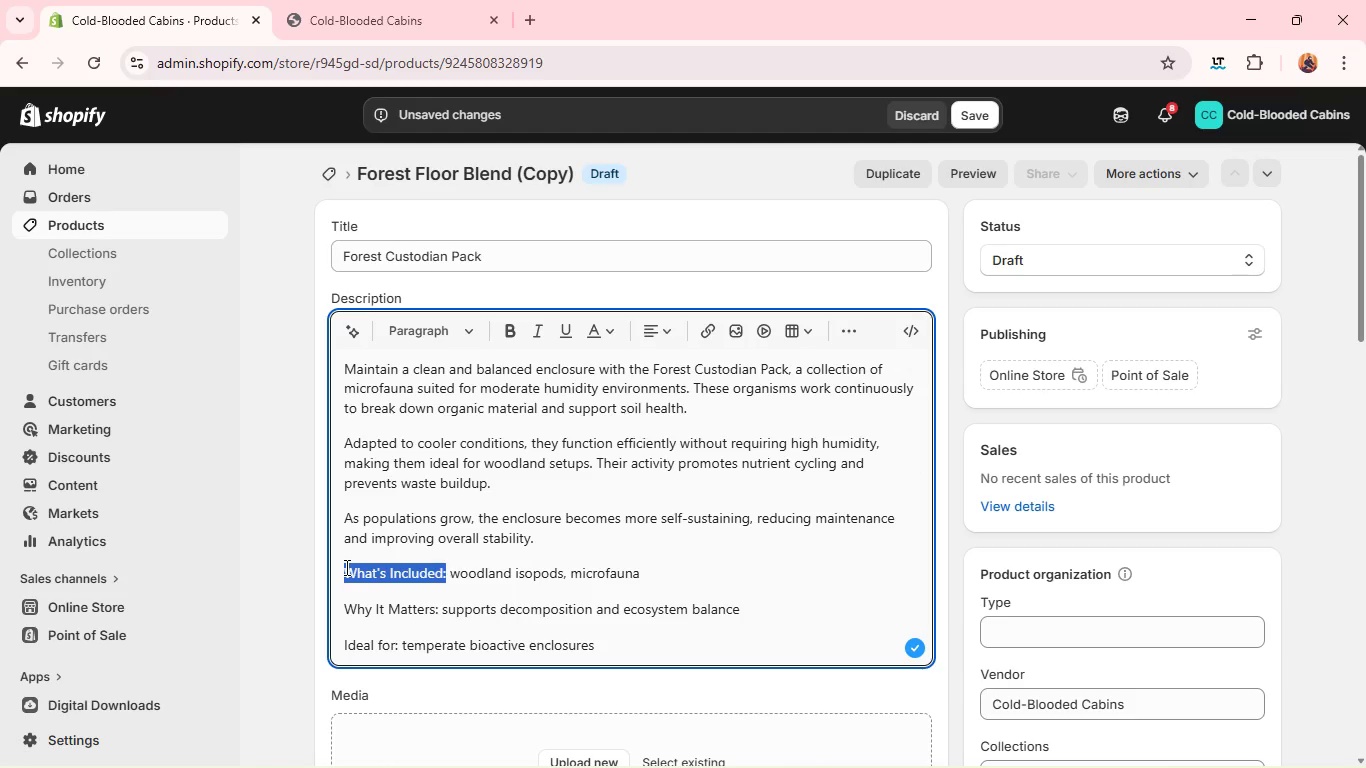 
key(Control+B)
 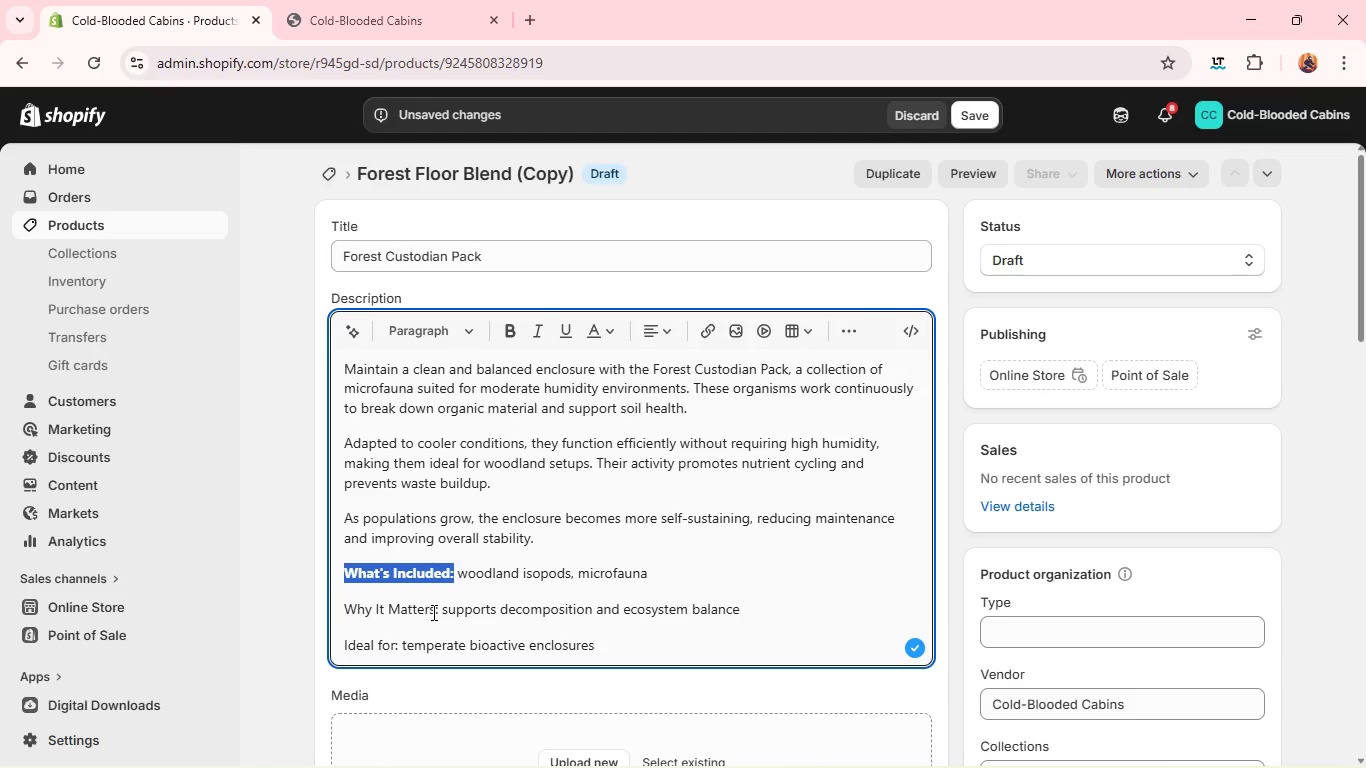 
left_click([435, 612])
 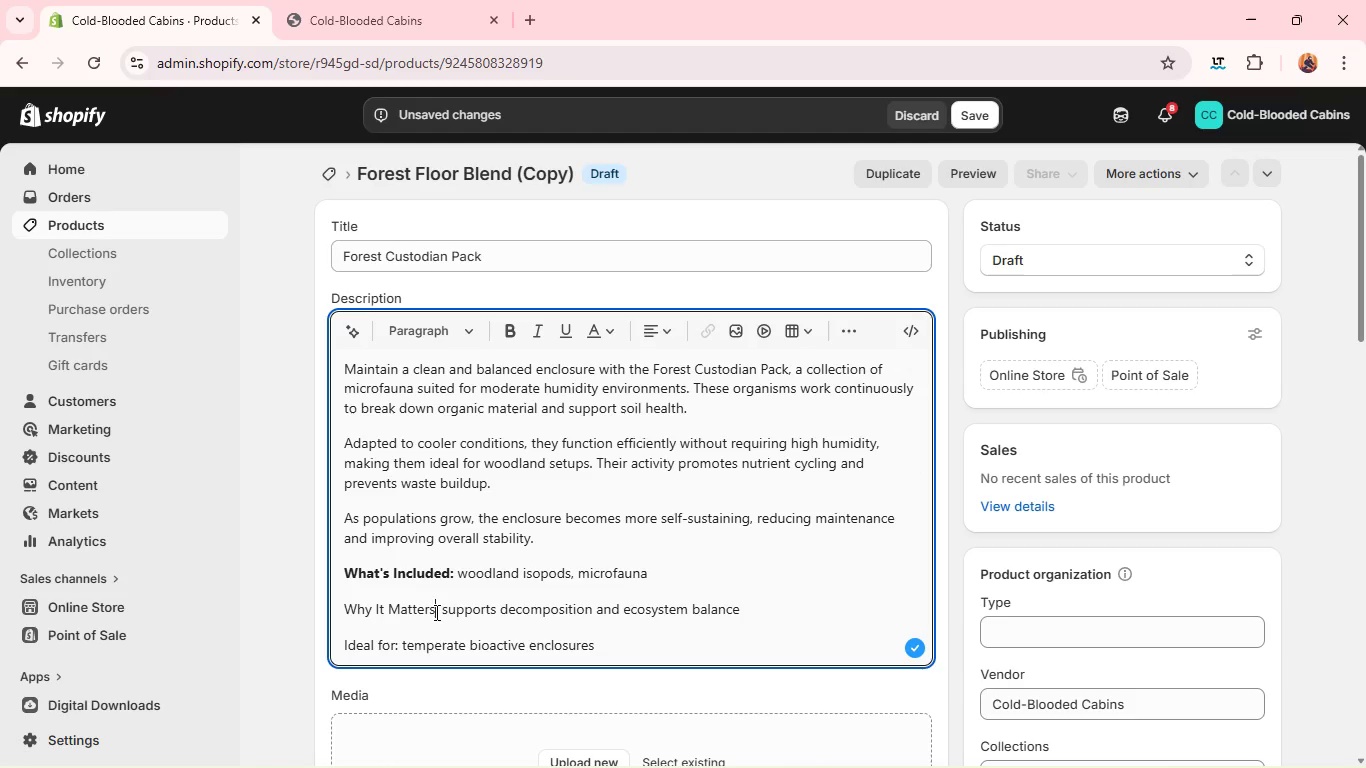 
left_click_drag(start_coordinate=[435, 612], to_coordinate=[327, 616])
 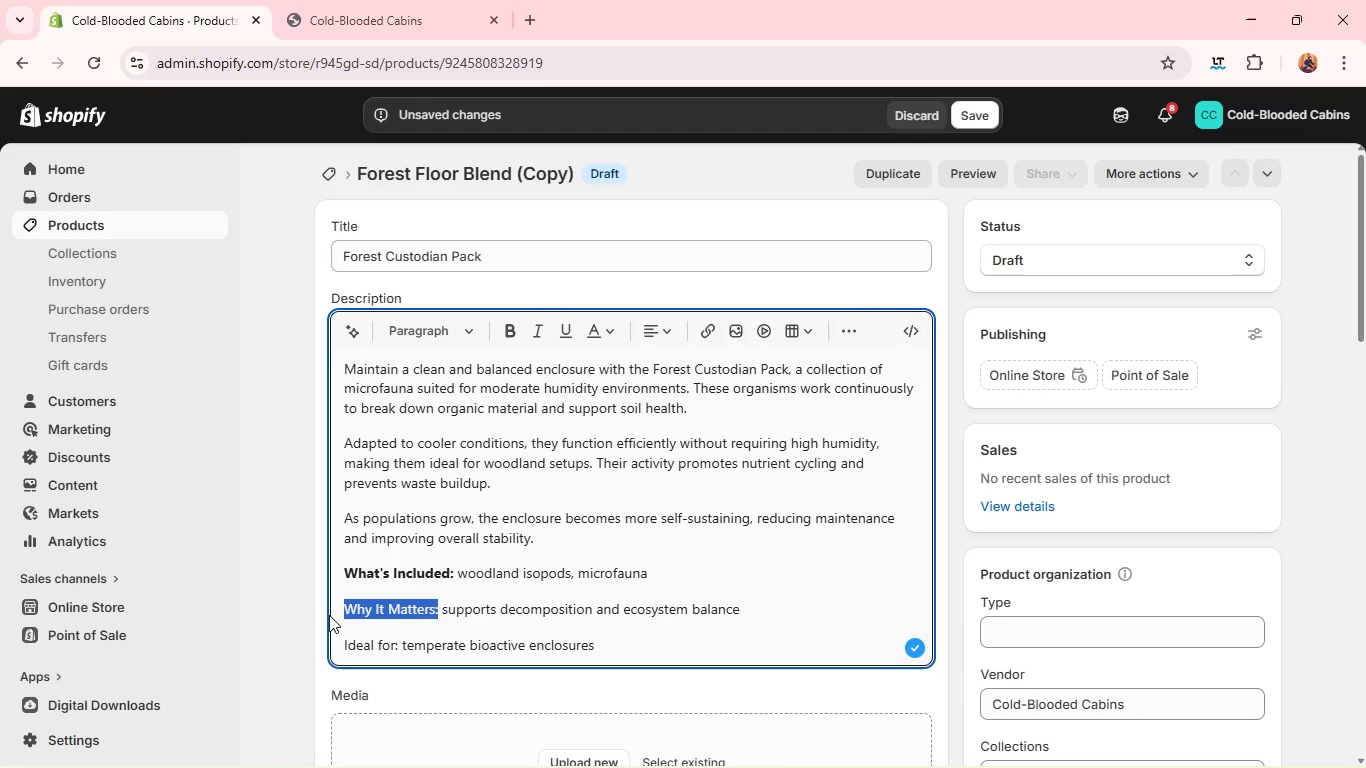 
key(Control+B)
 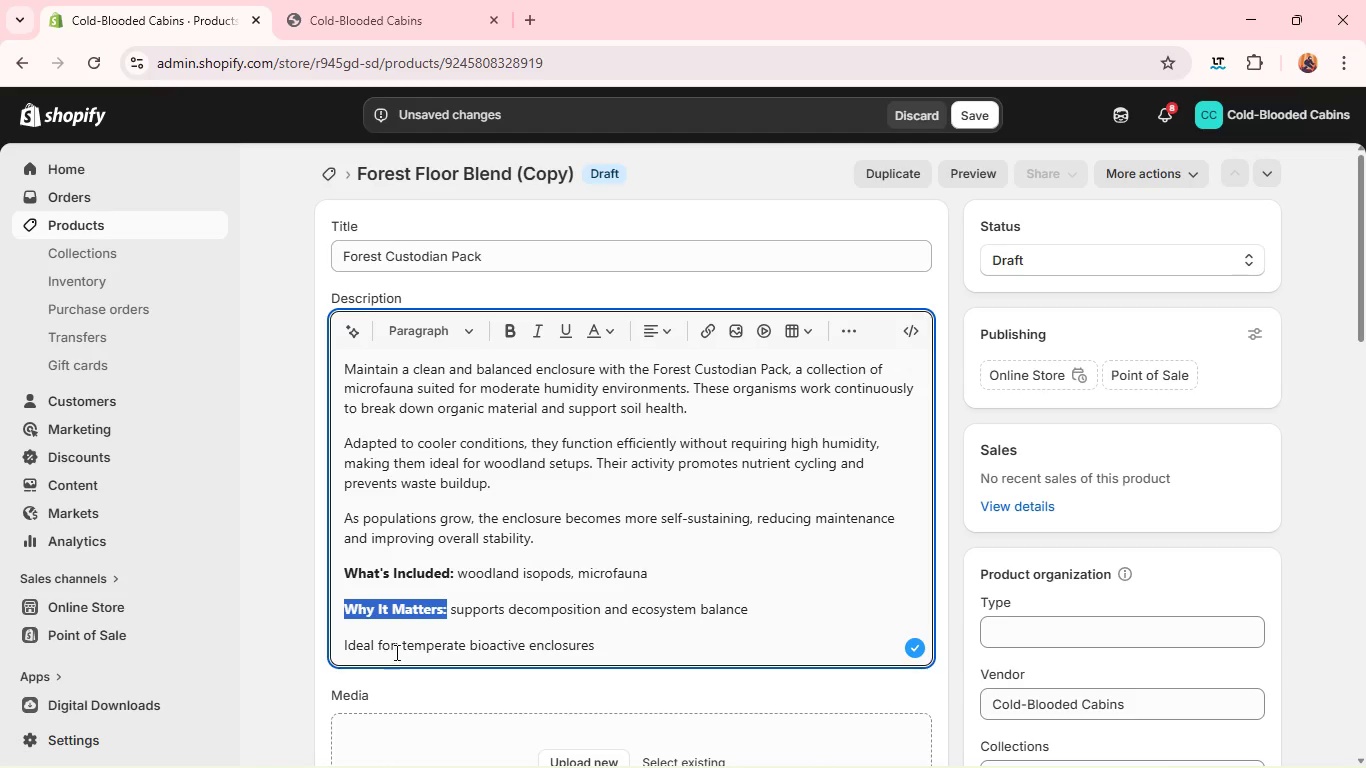 
left_click([395, 648])
 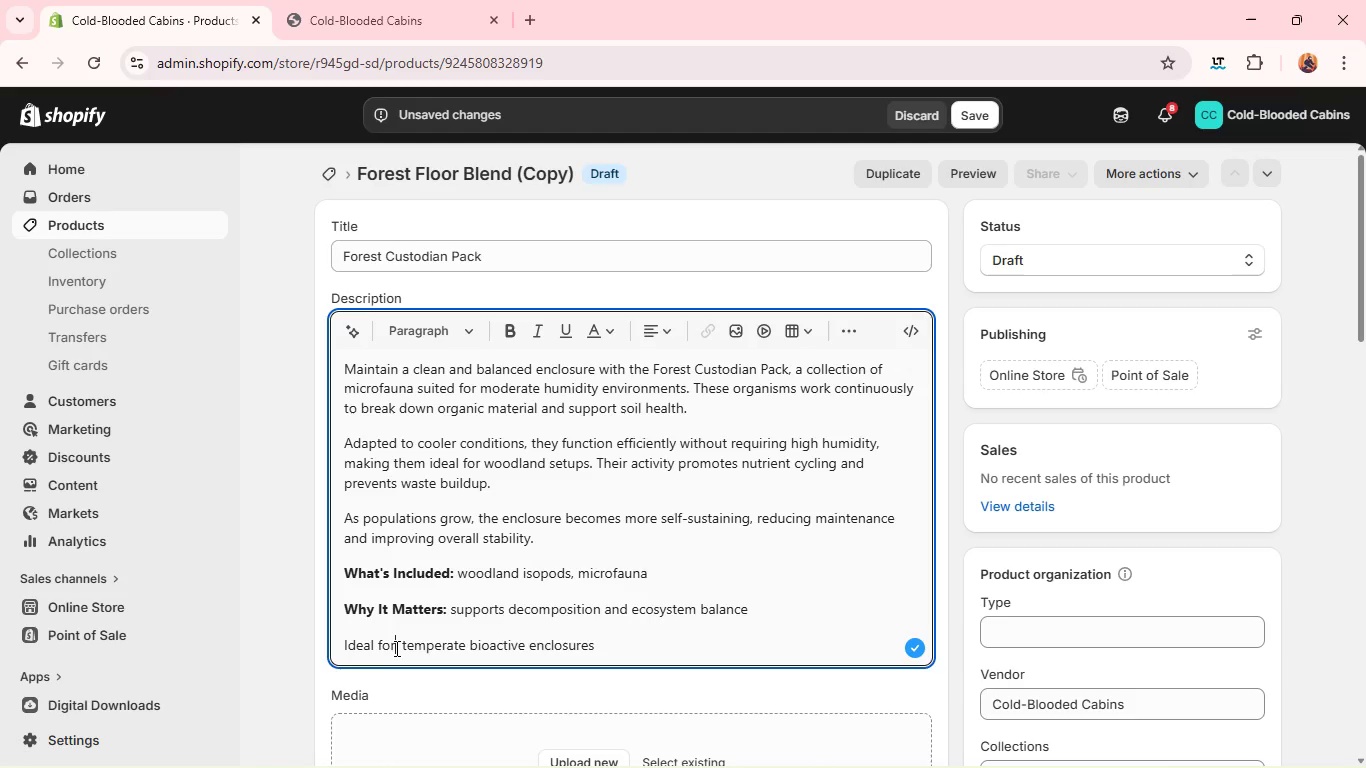 
left_click_drag(start_coordinate=[395, 648], to_coordinate=[322, 636])
 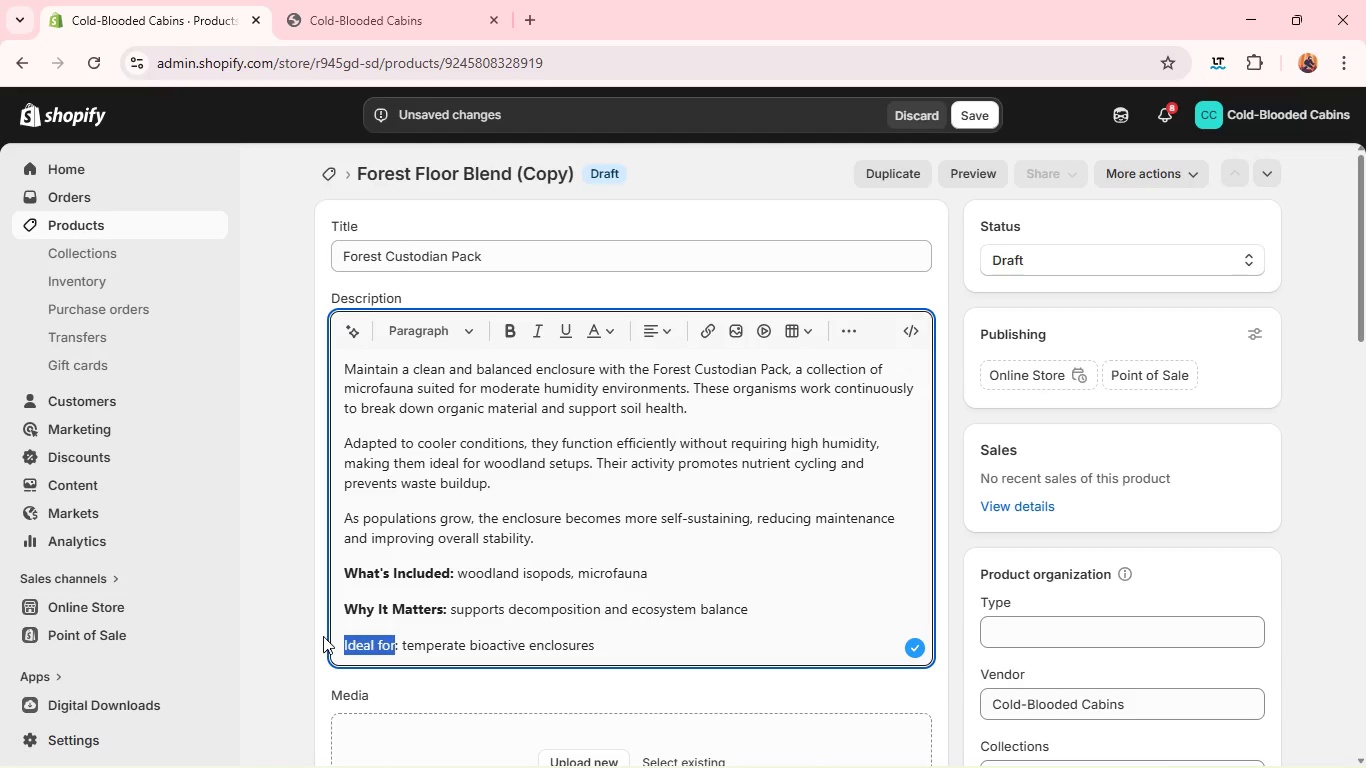 
key(Control+B)
 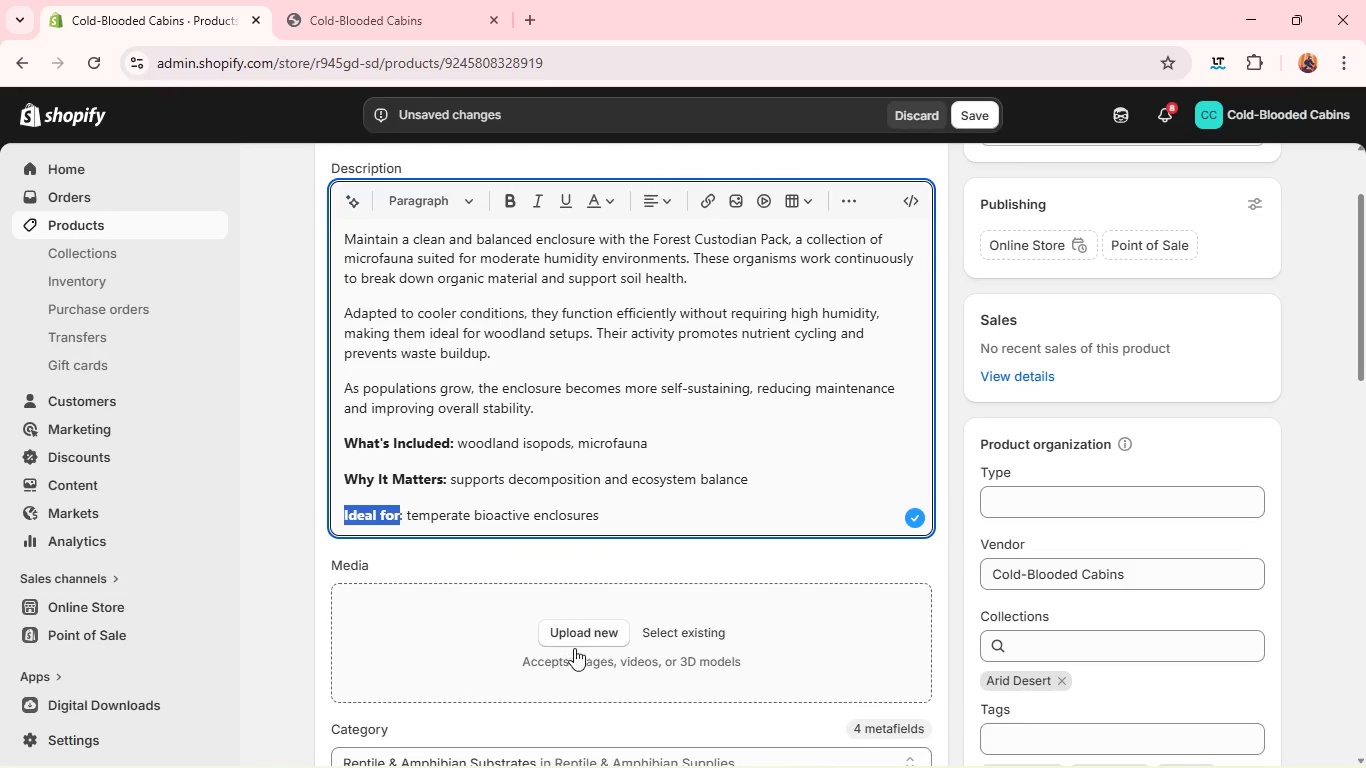 
left_click([581, 644])
 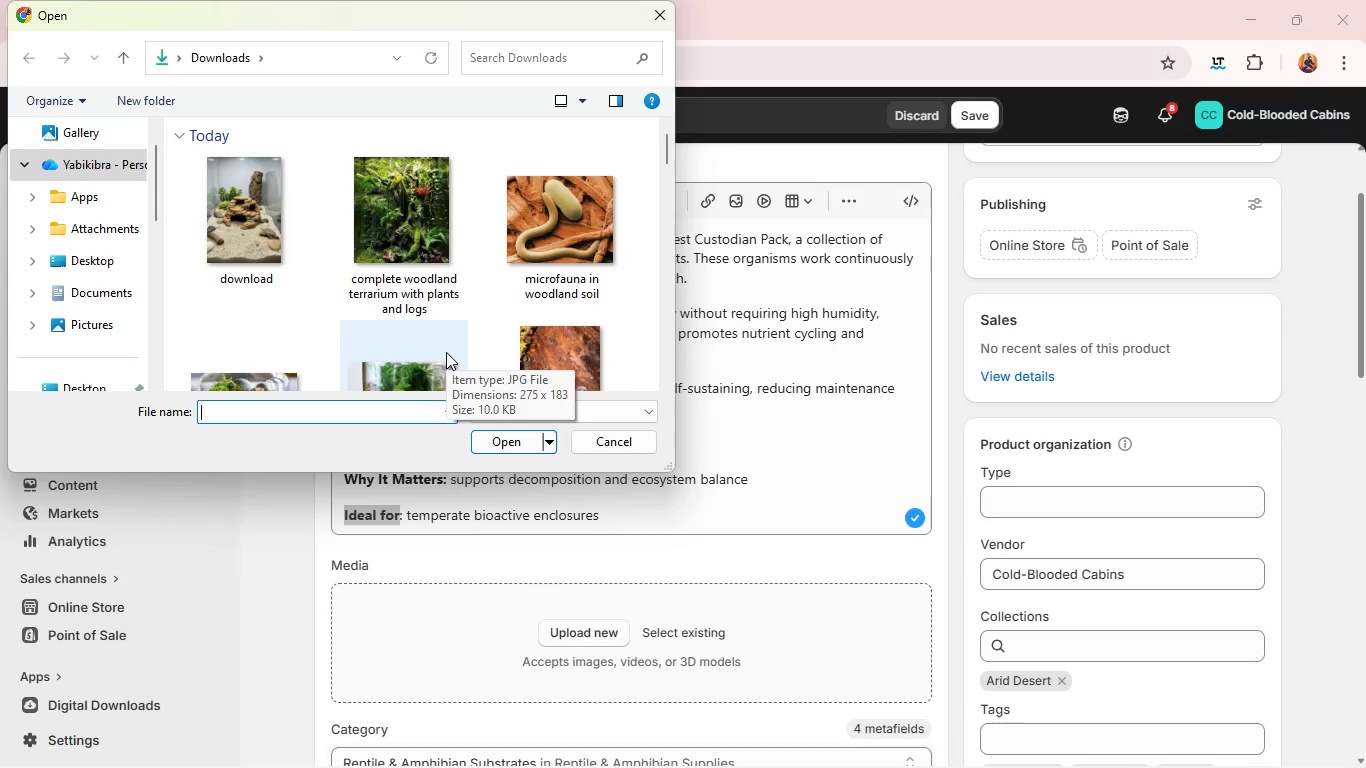 
wait(7.78)
 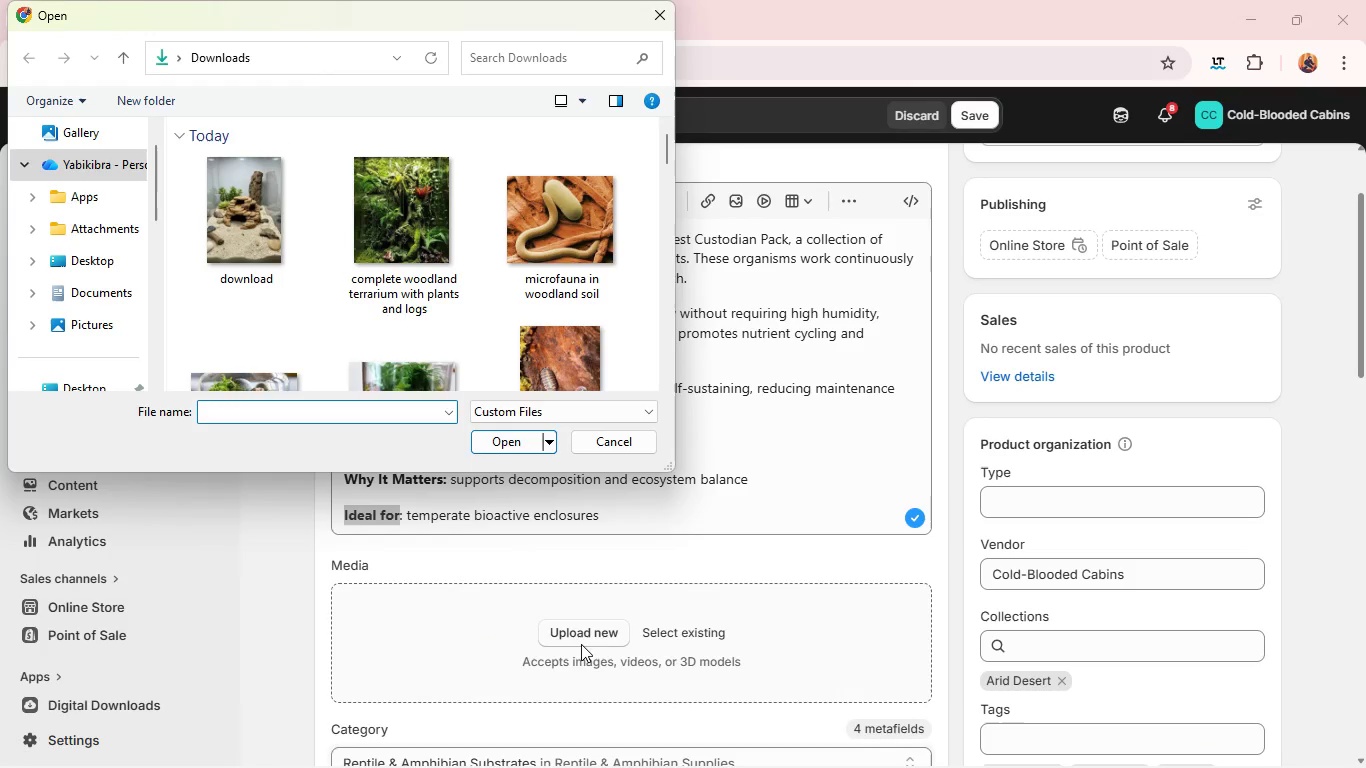 
scroll: coordinate [408, 295], scroll_direction: none, amount: 0.0
 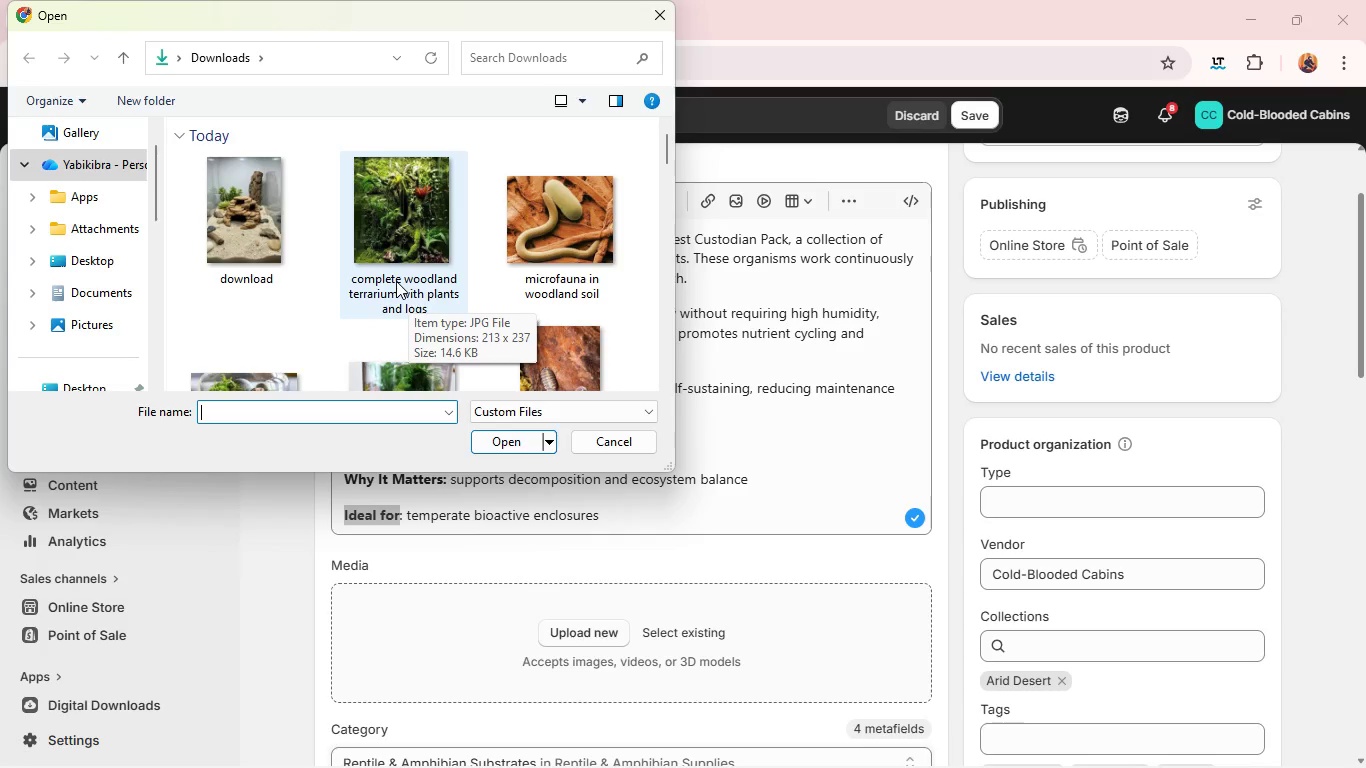 
scroll: coordinate [396, 281], scroll_direction: down, amount: 1.0
 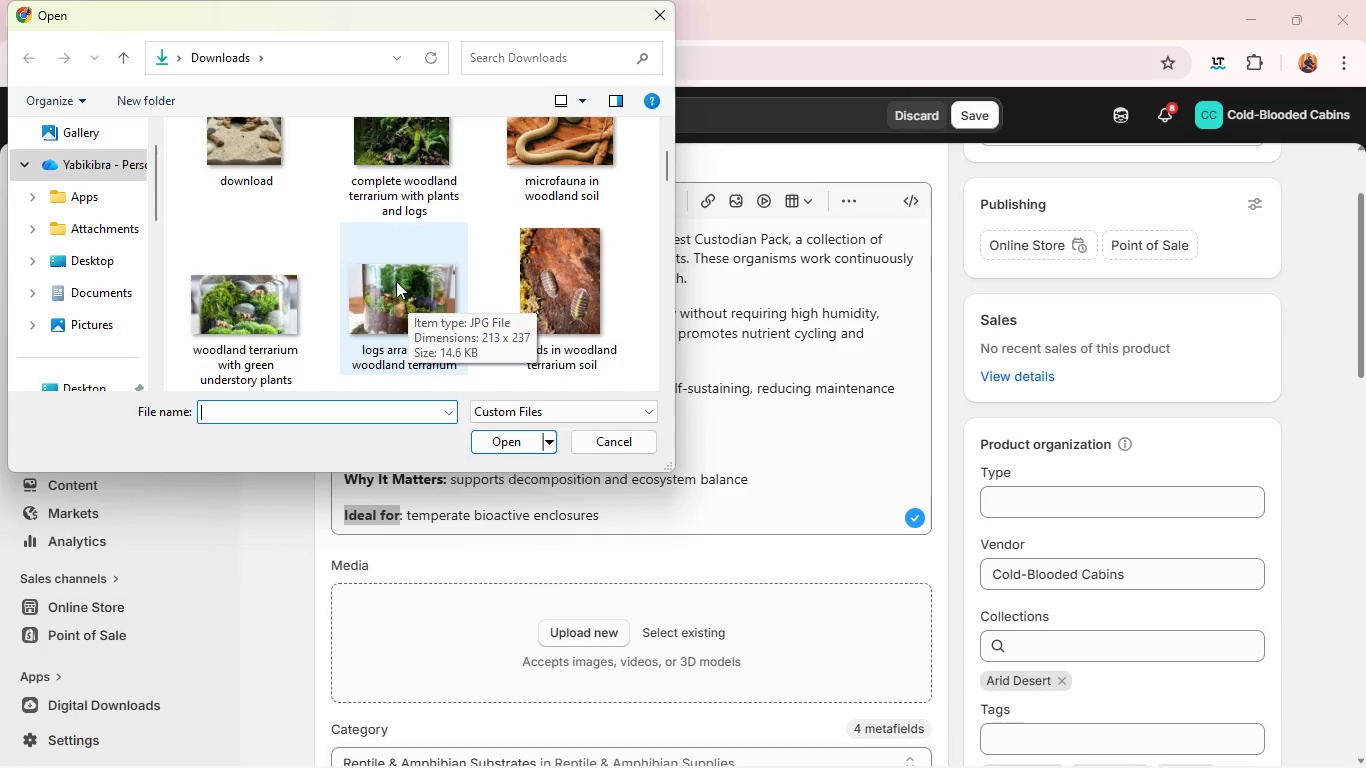 
wait(7.69)
 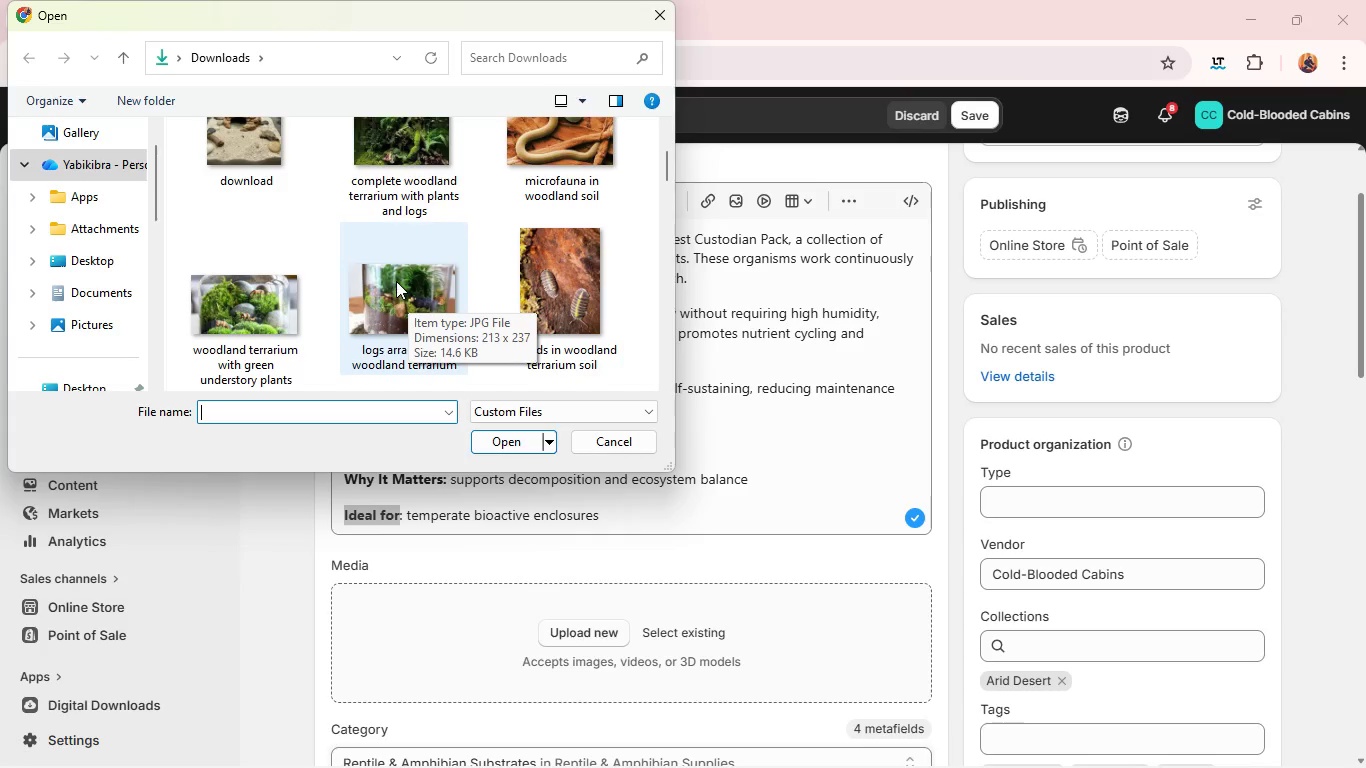 
type(11)
 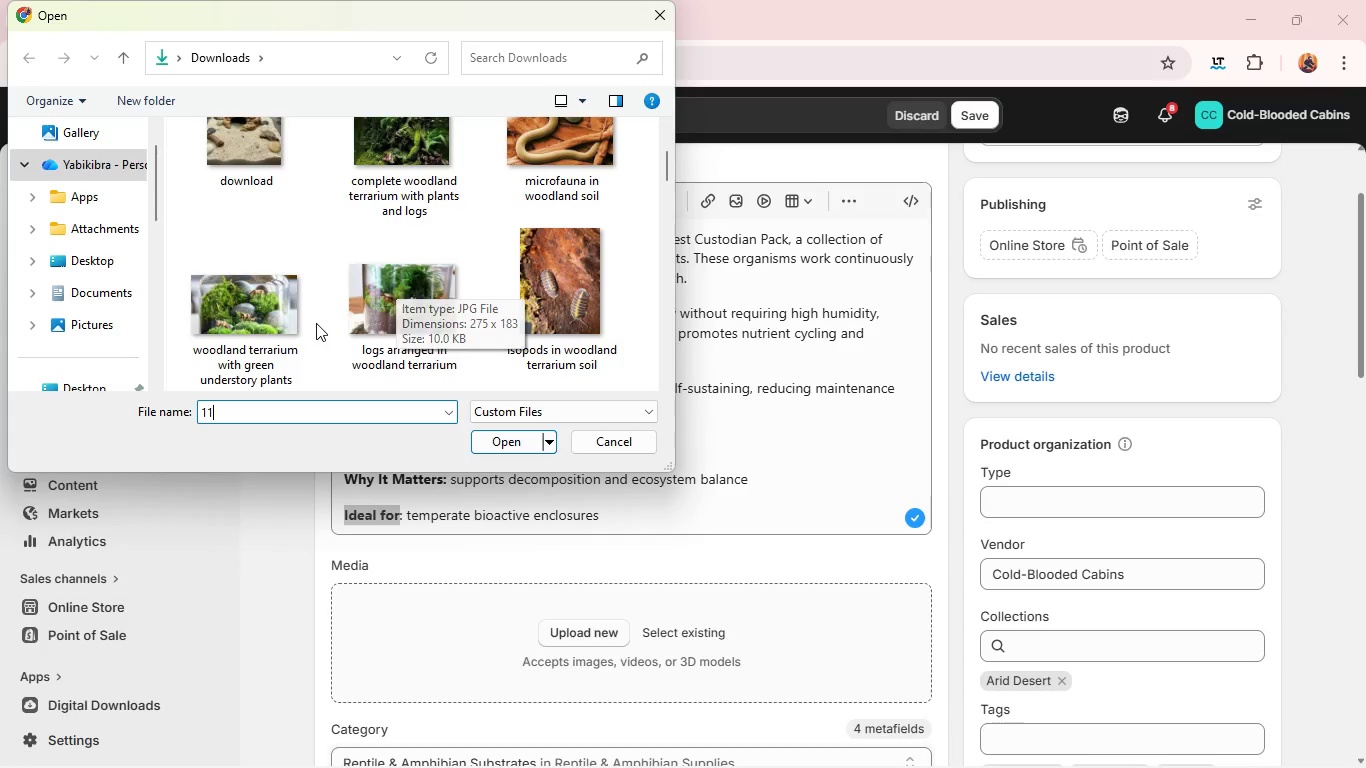 
wait(7.28)
 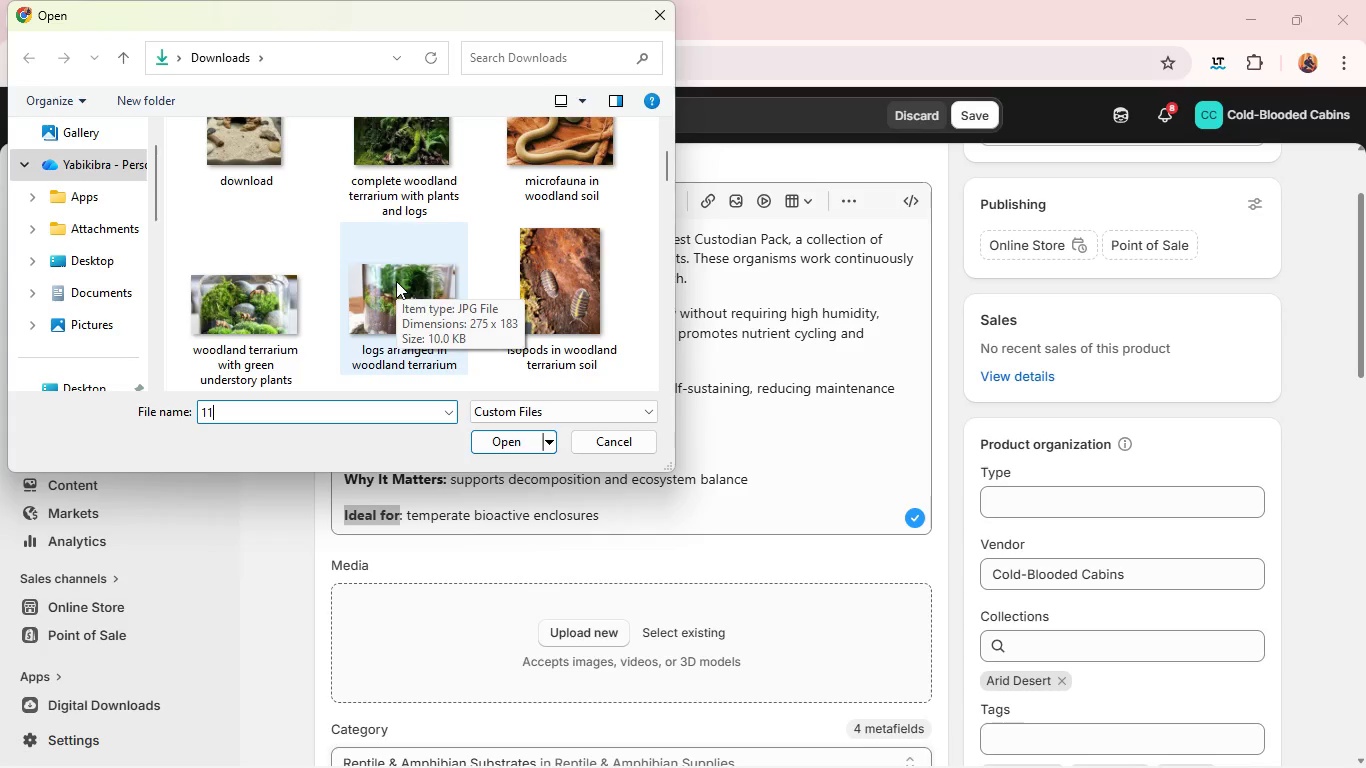 
scroll: coordinate [396, 313], scroll_direction: down, amount: 1.0
 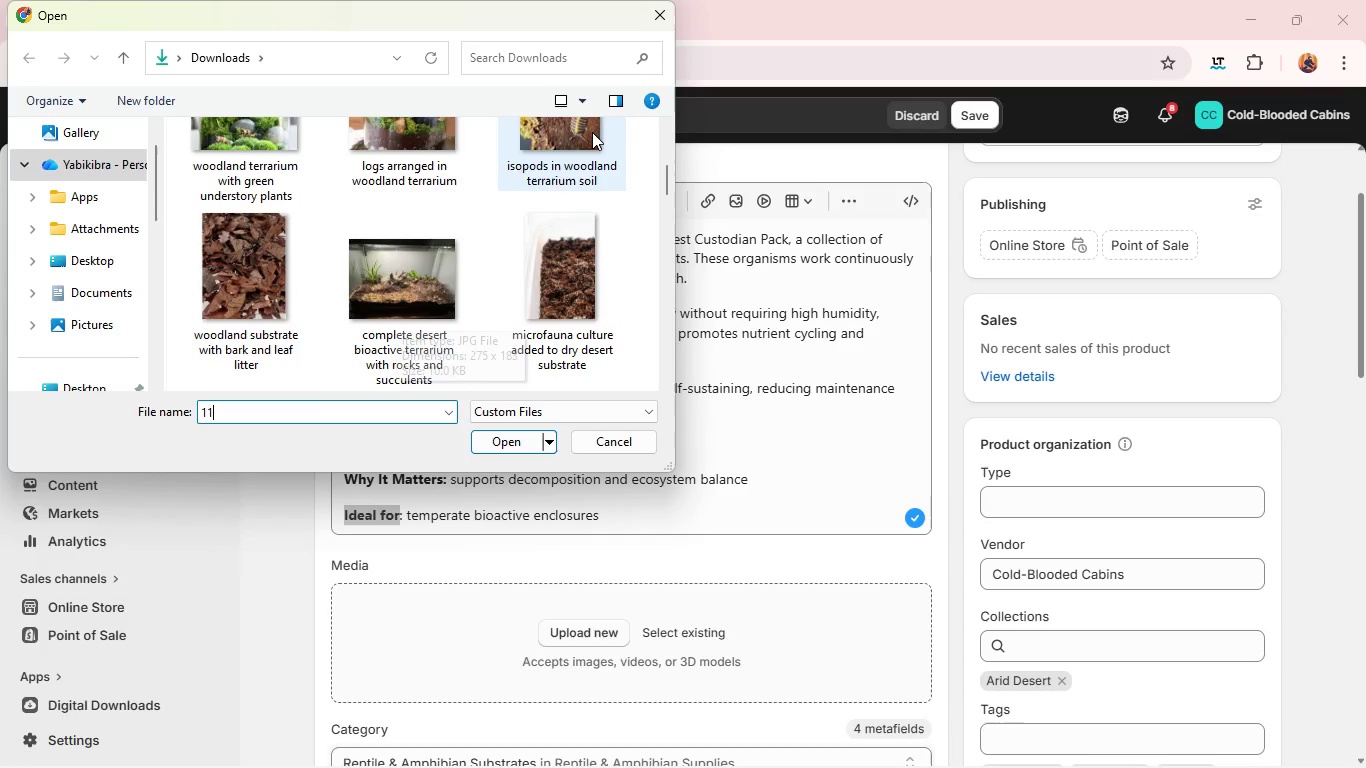 
left_click([593, 131])
 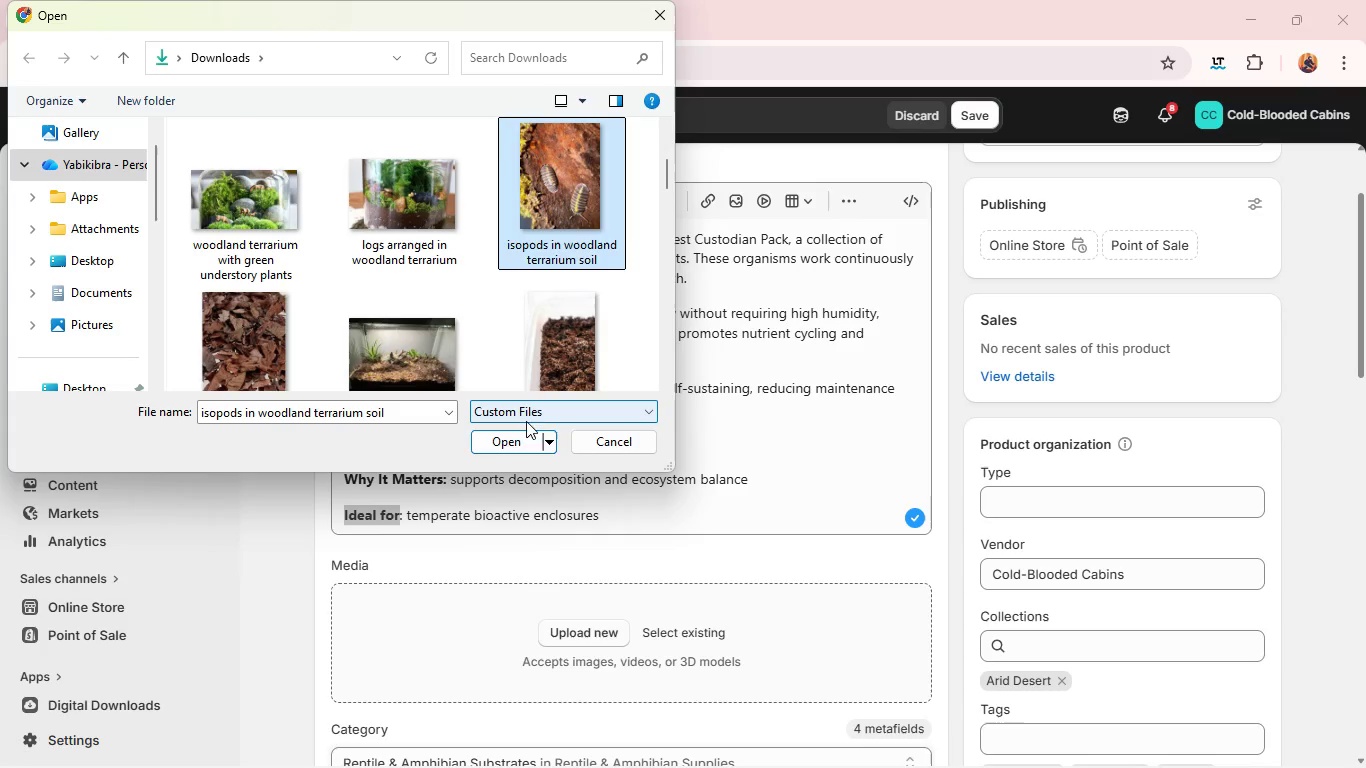 
left_click([513, 449])
 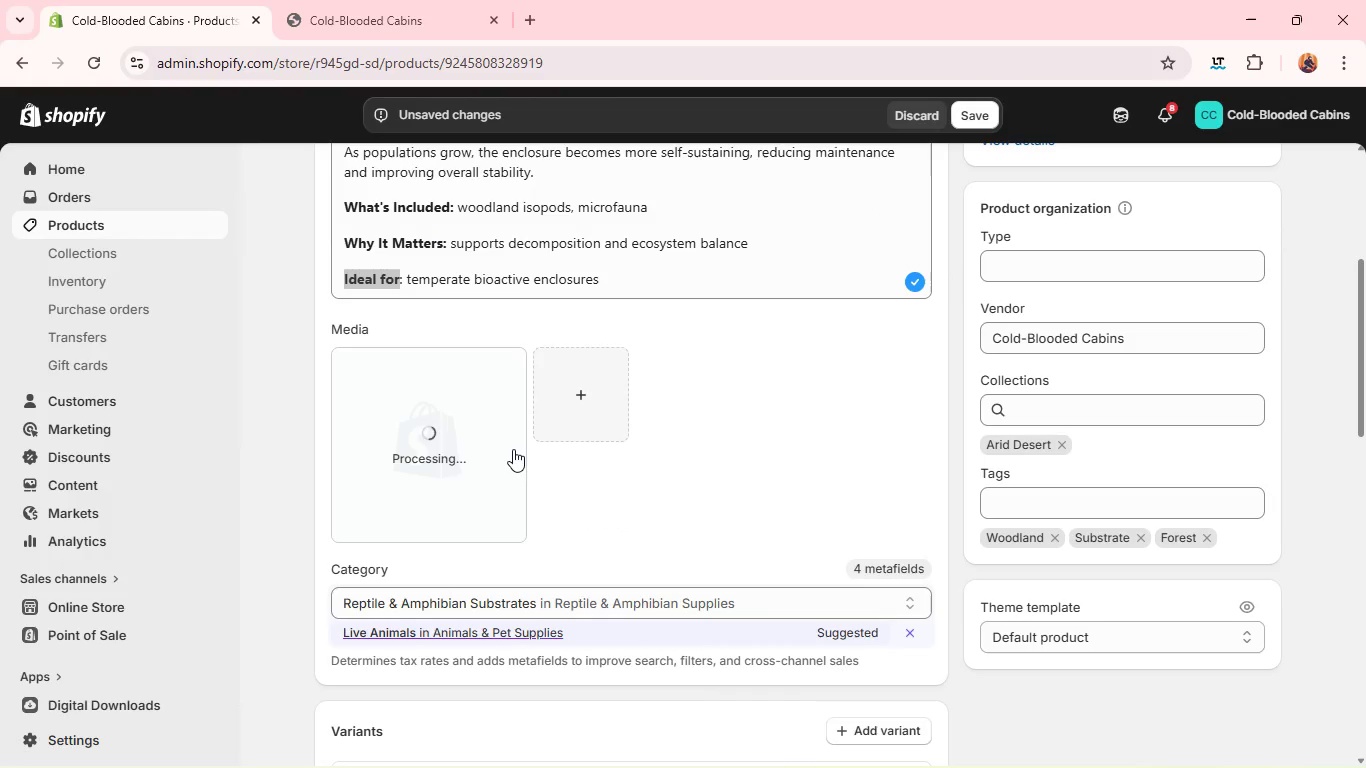 
wait(7.88)
 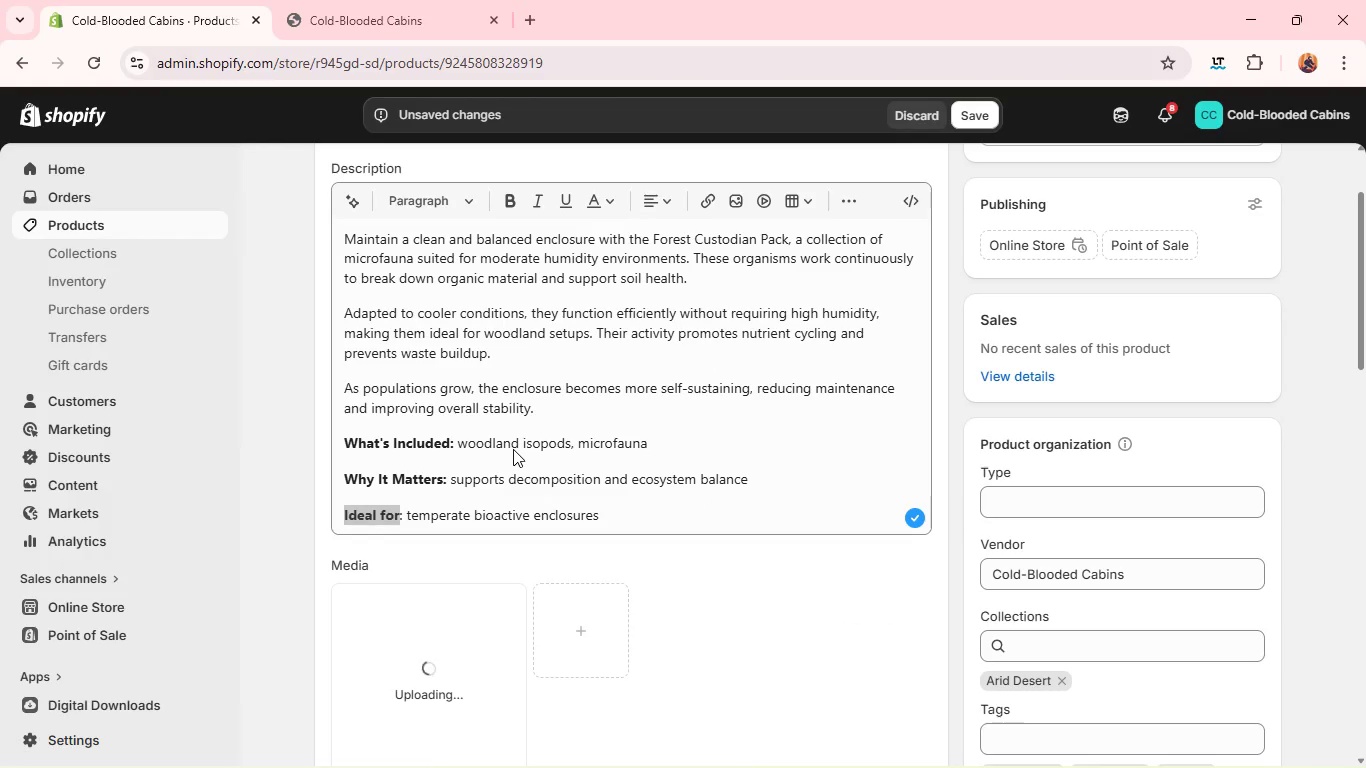 
left_click([513, 449])
 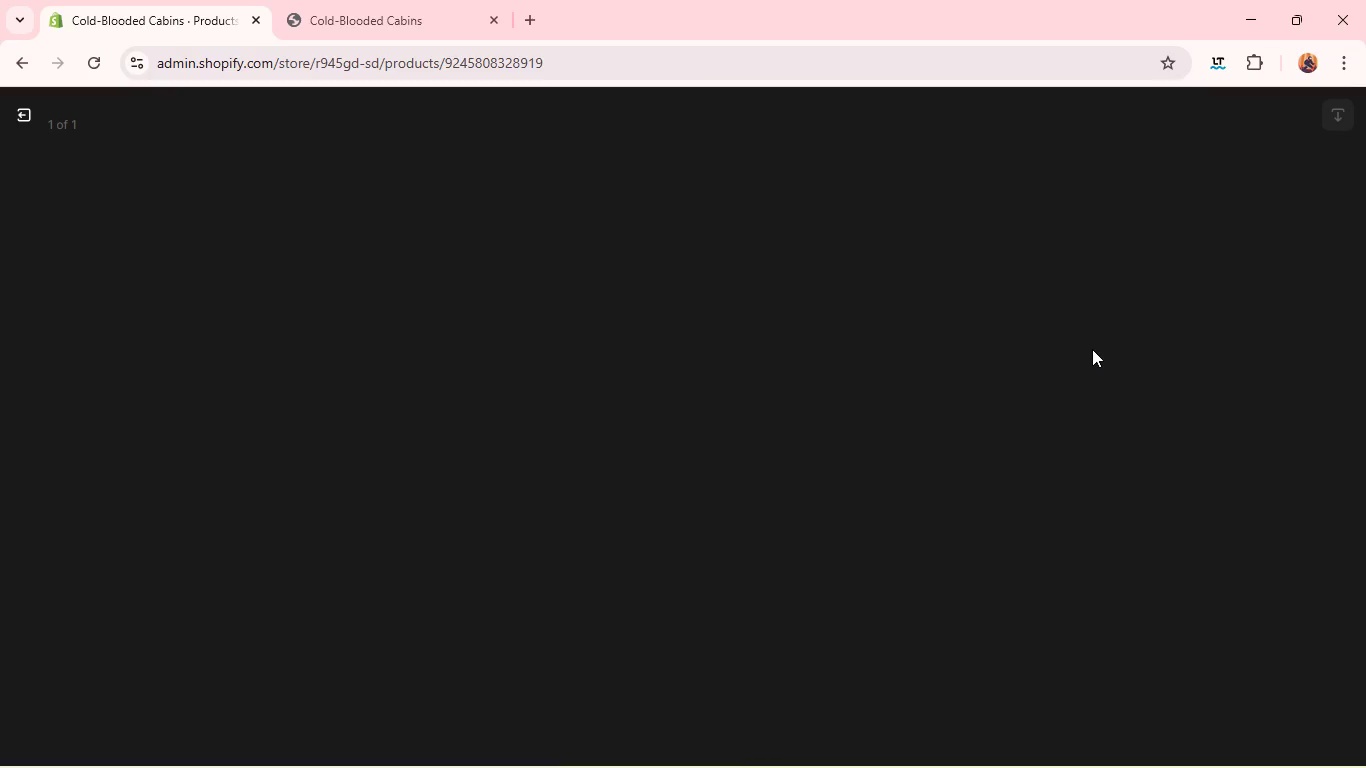 
left_click([1092, 349])
 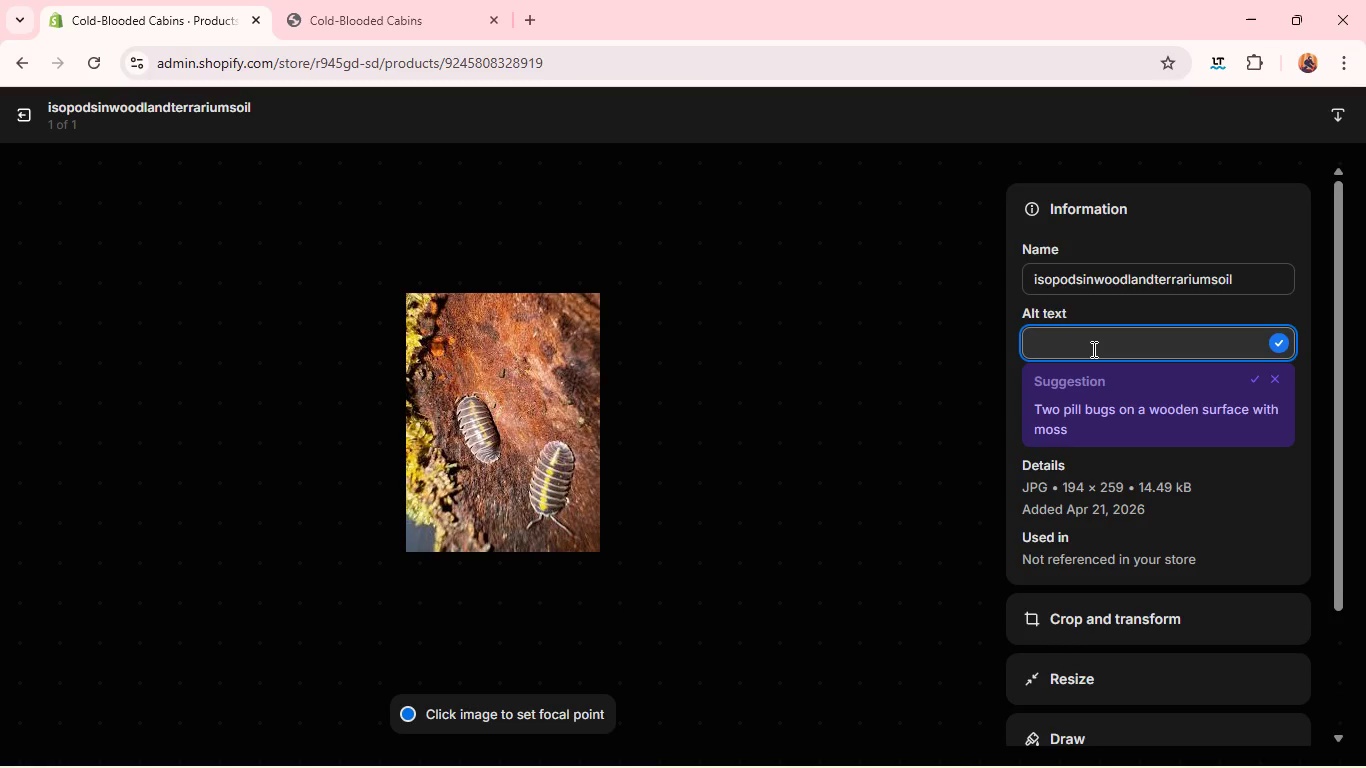 
type(isopods in woodland terrat)
key(Backspace)
type(rioum soil )
 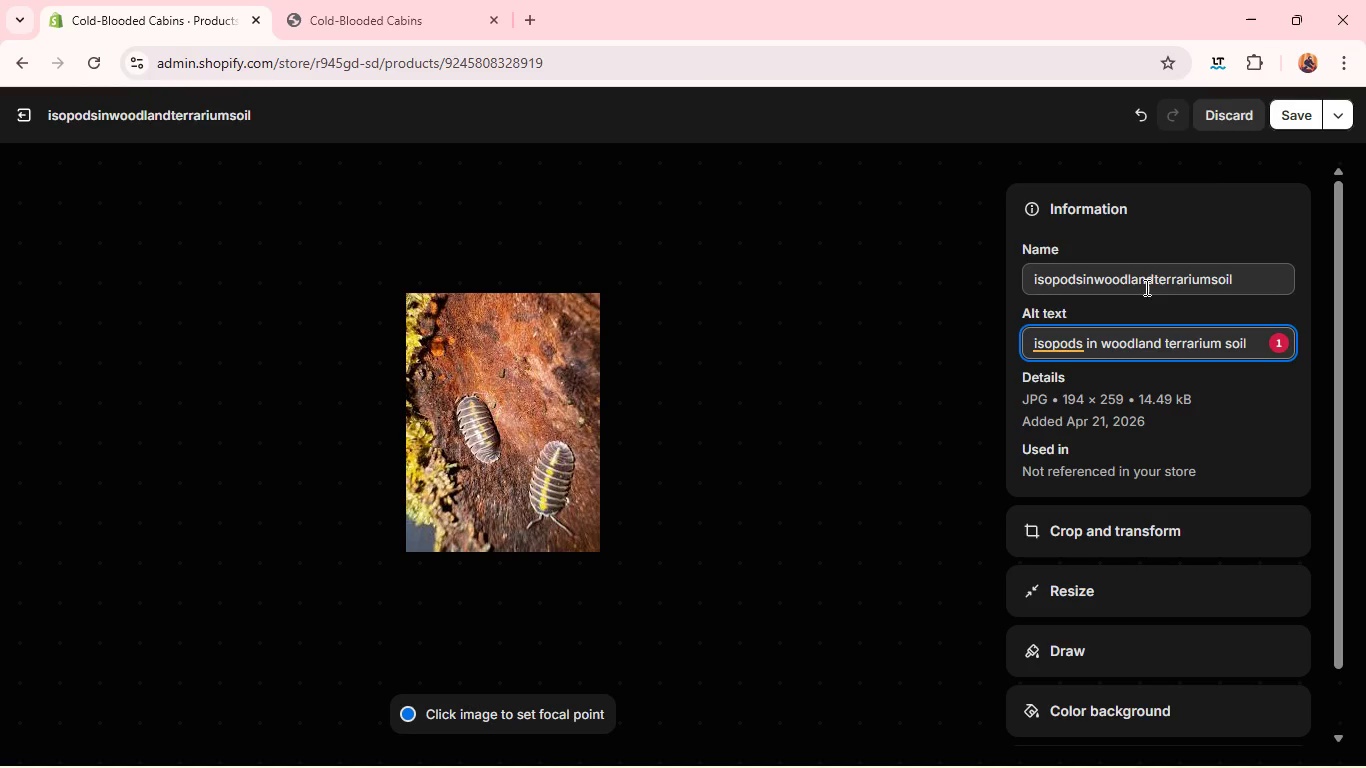 